 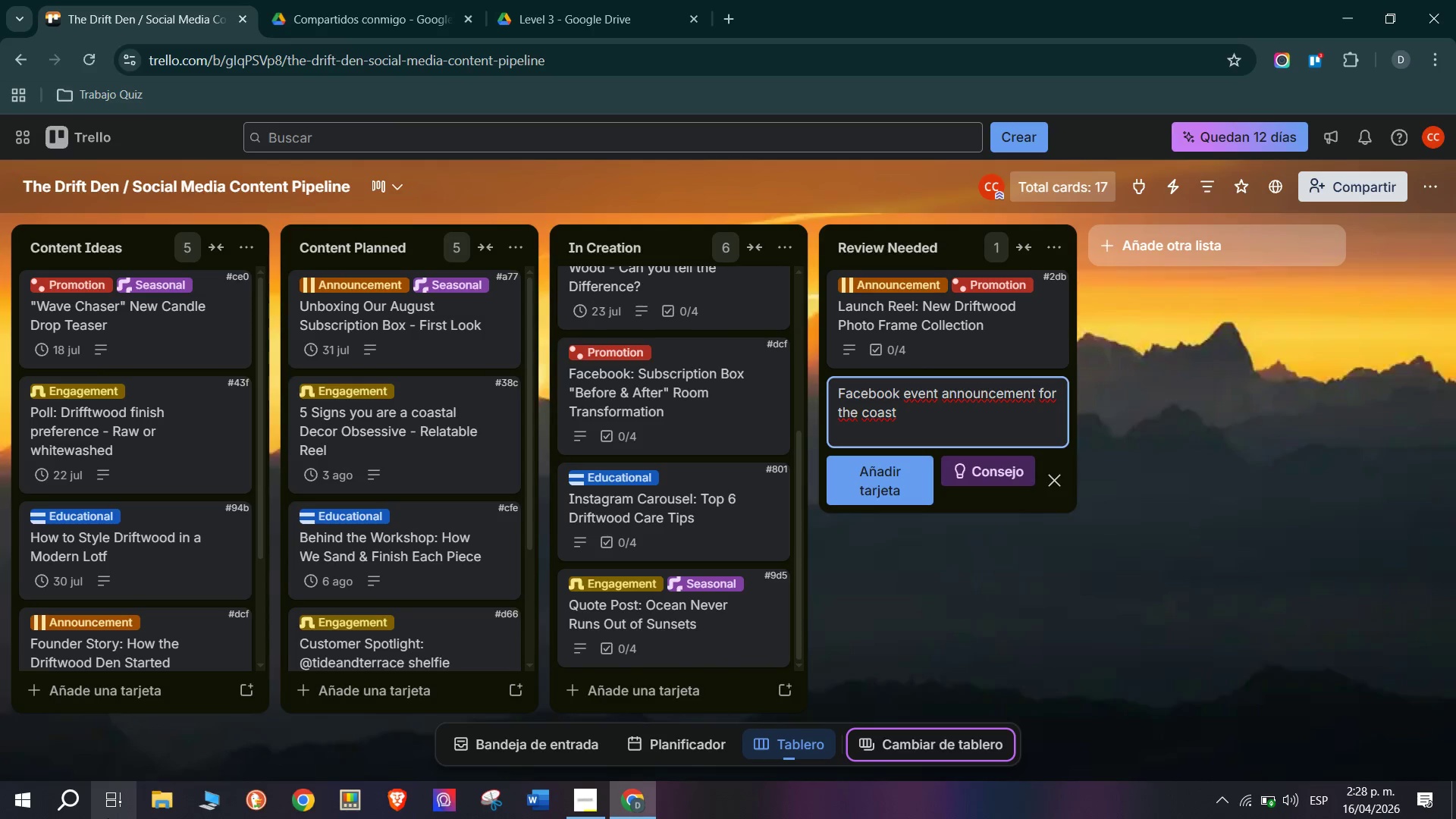 
type(l )
key(Backspace)
key(Backspace)
type(al lib)
key(Backspace)
type(ving Market pop-up in Malibu. Needs final confirmation of n)
key(Backspace)
type(booth number, vendor address, ad )
 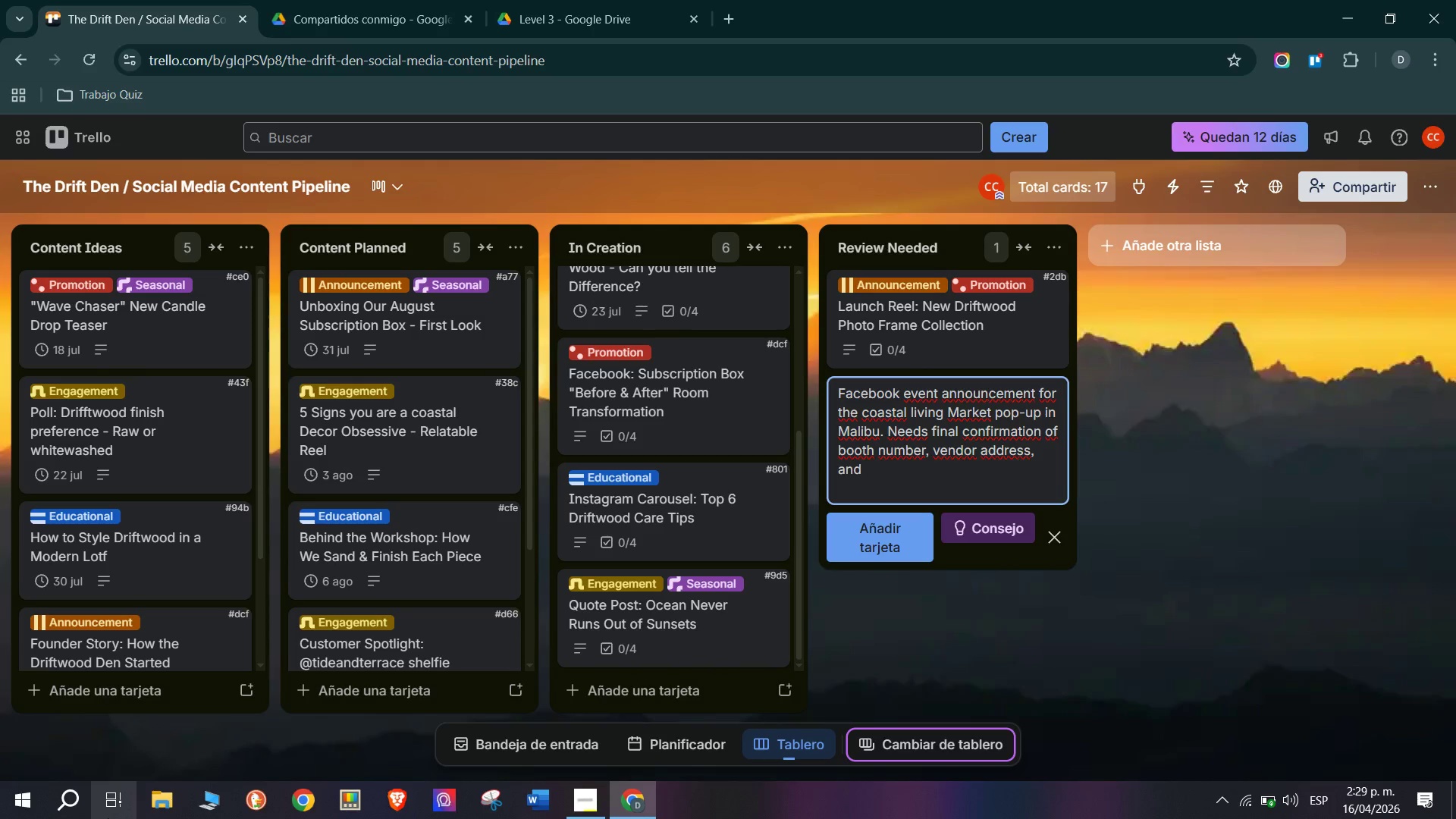 
wait(7.39)
 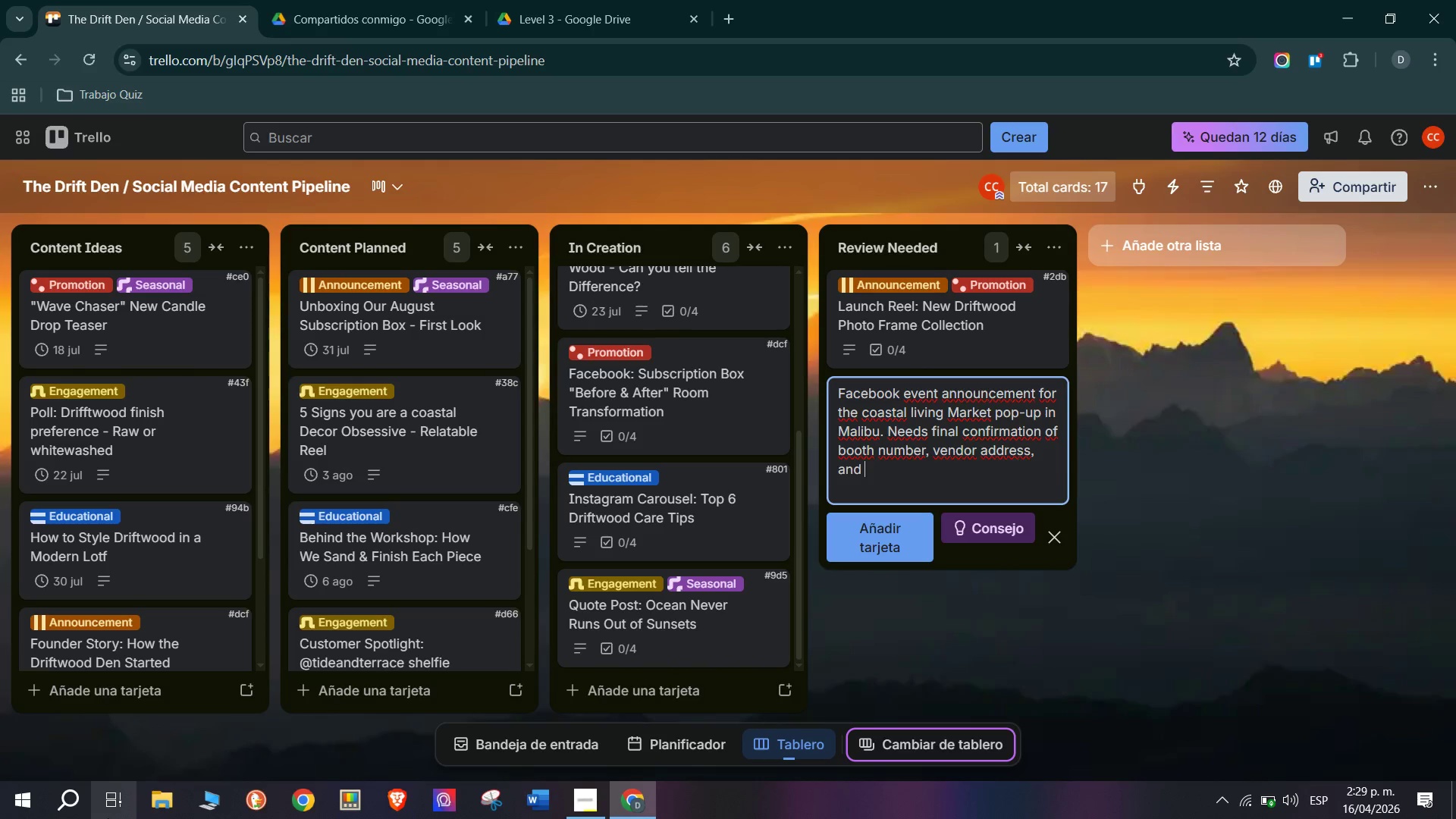 
left_click_drag(start_coordinate=[920, 477], to_coordinate=[796, 378])
 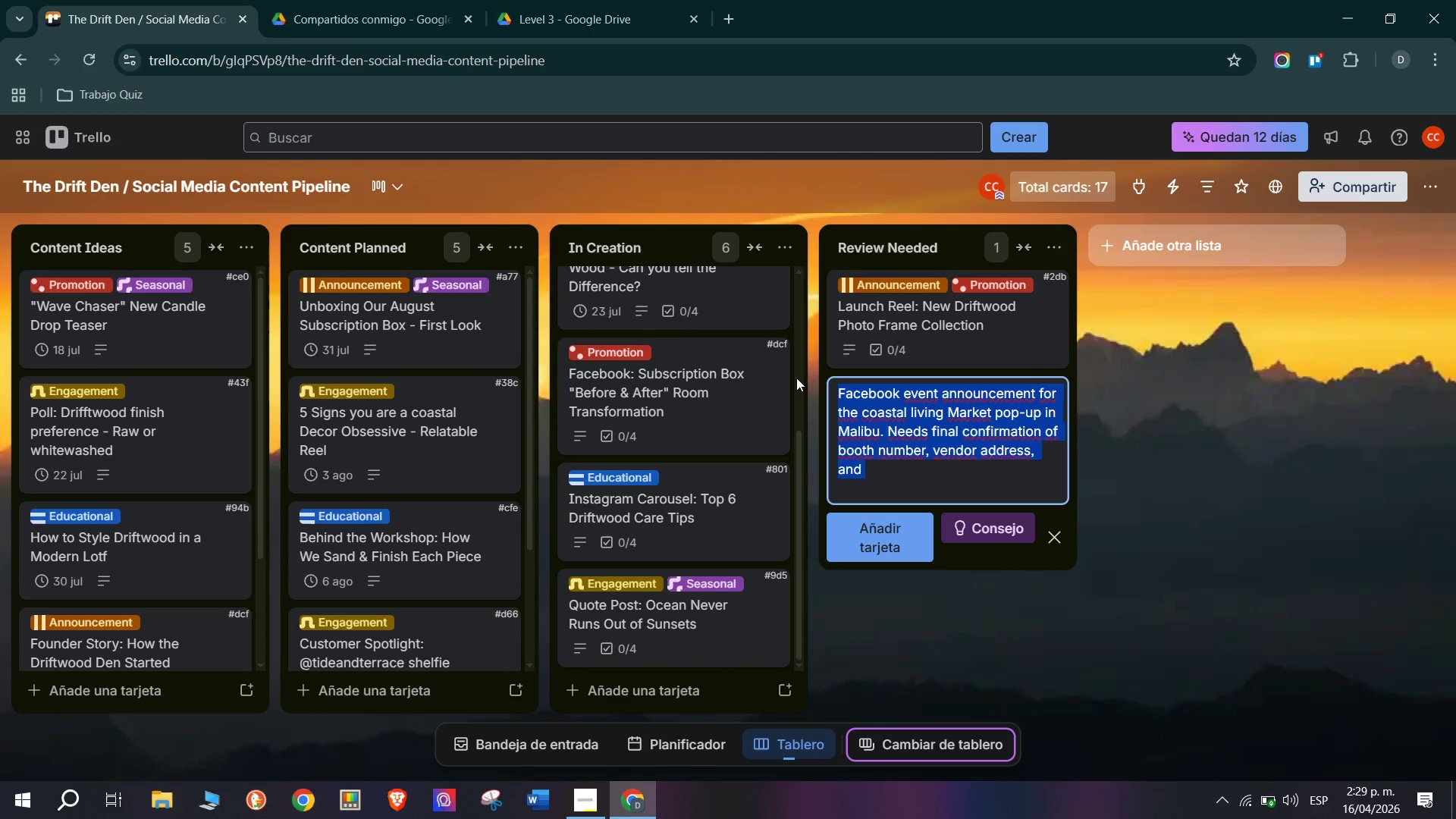 
key(Control+C)
 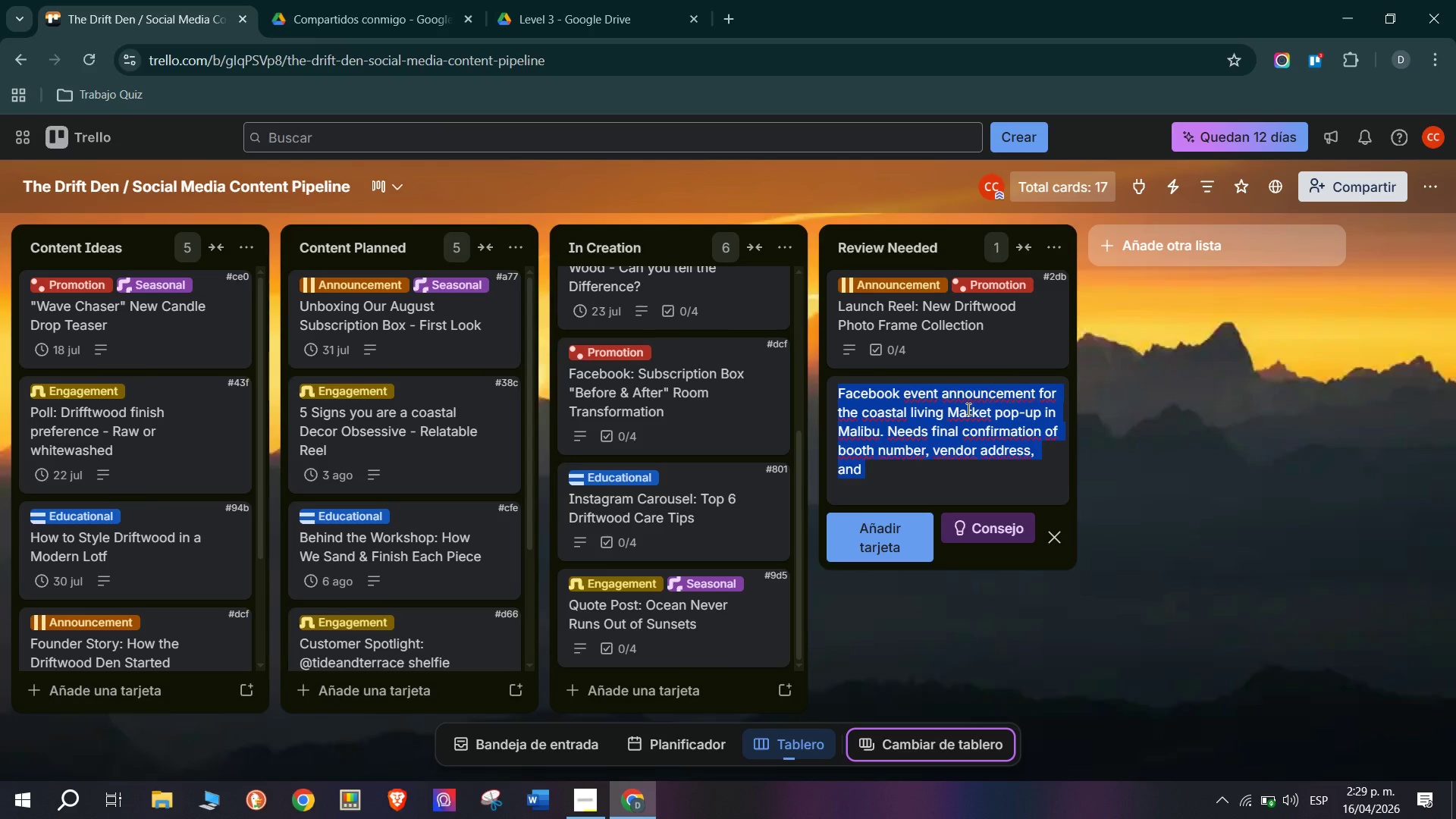 
left_click([967, 409])
 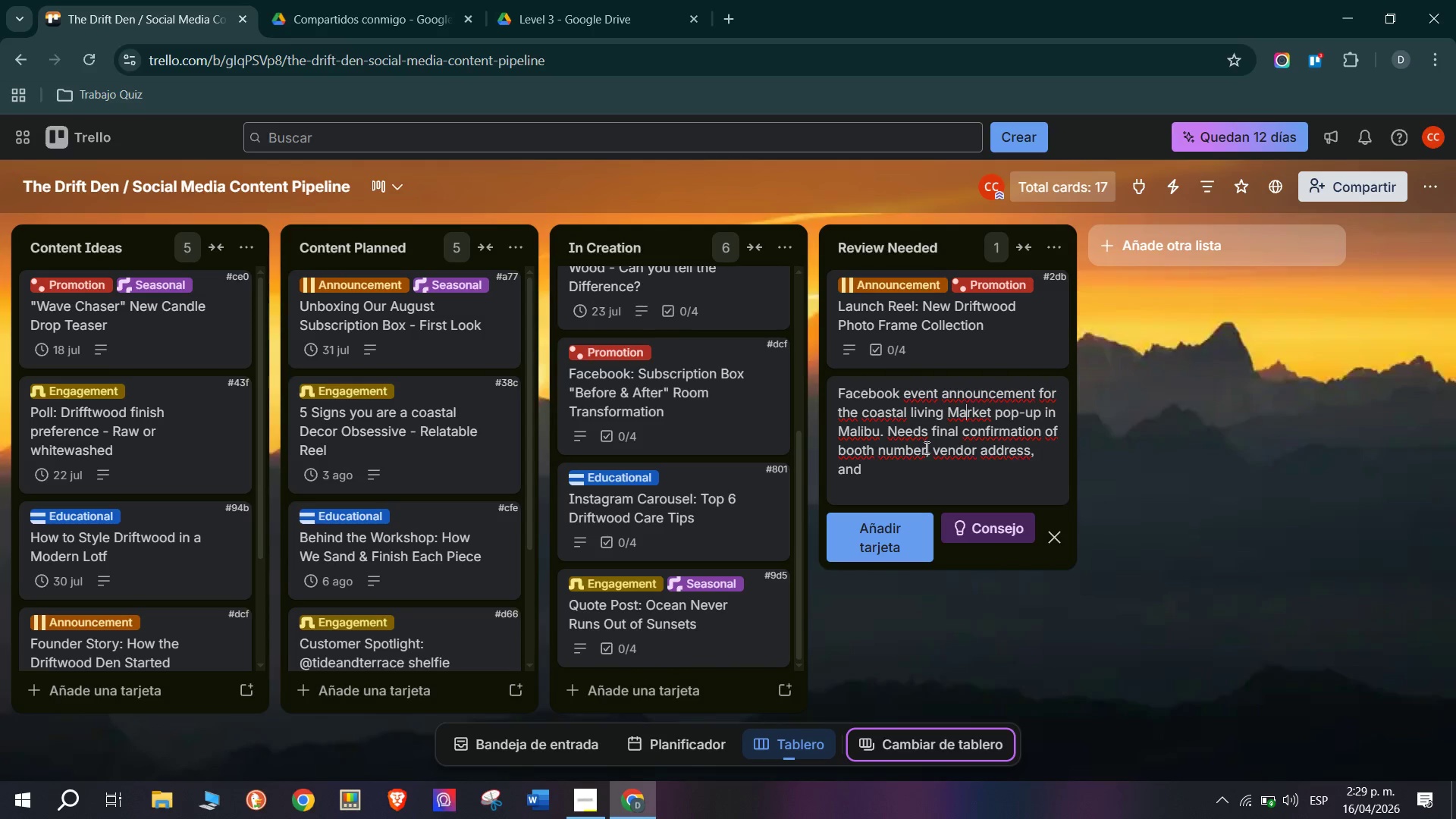 
left_click_drag(start_coordinate=[925, 456], to_coordinate=[793, 400])
 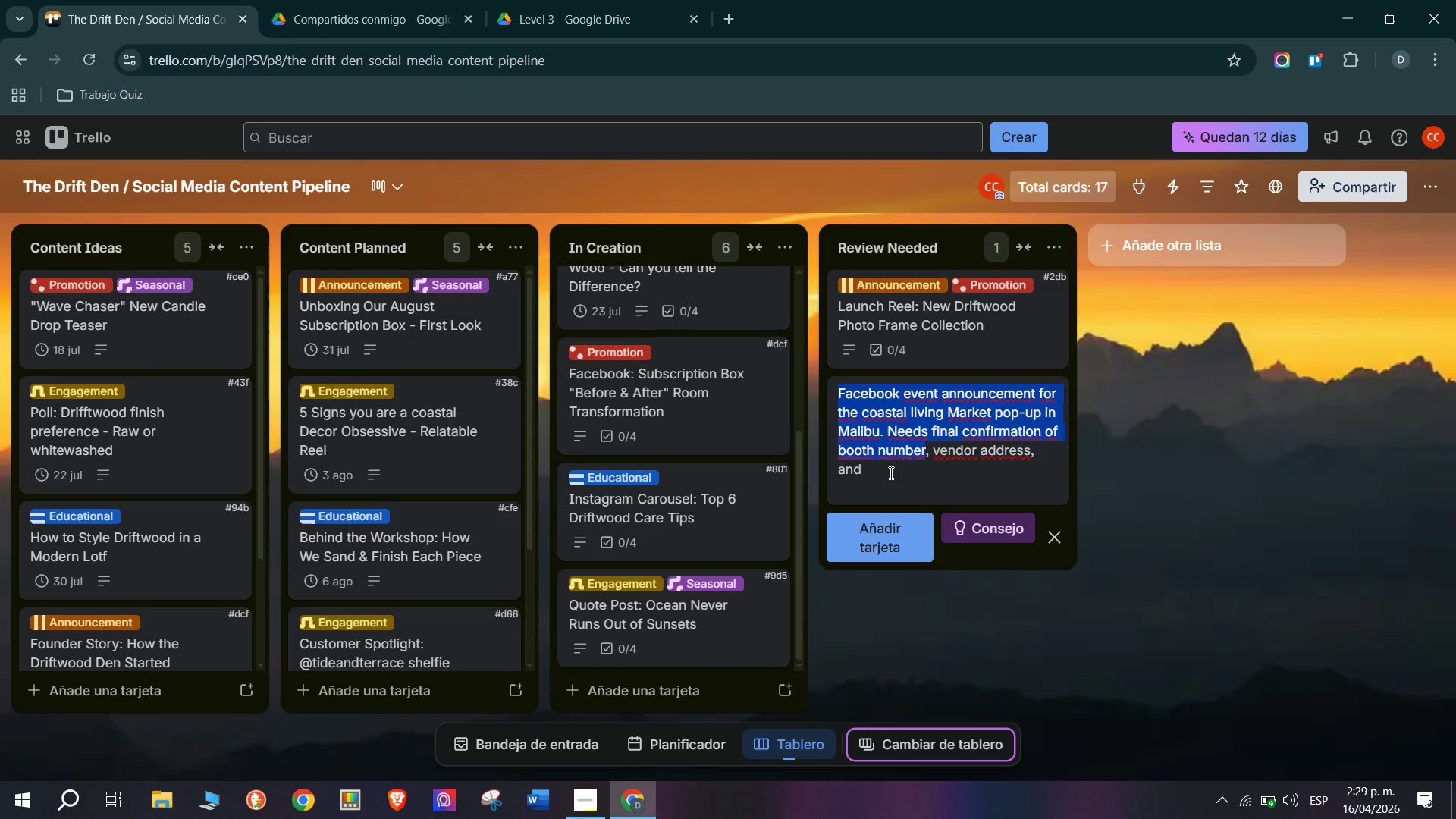 
left_click([890, 472])
 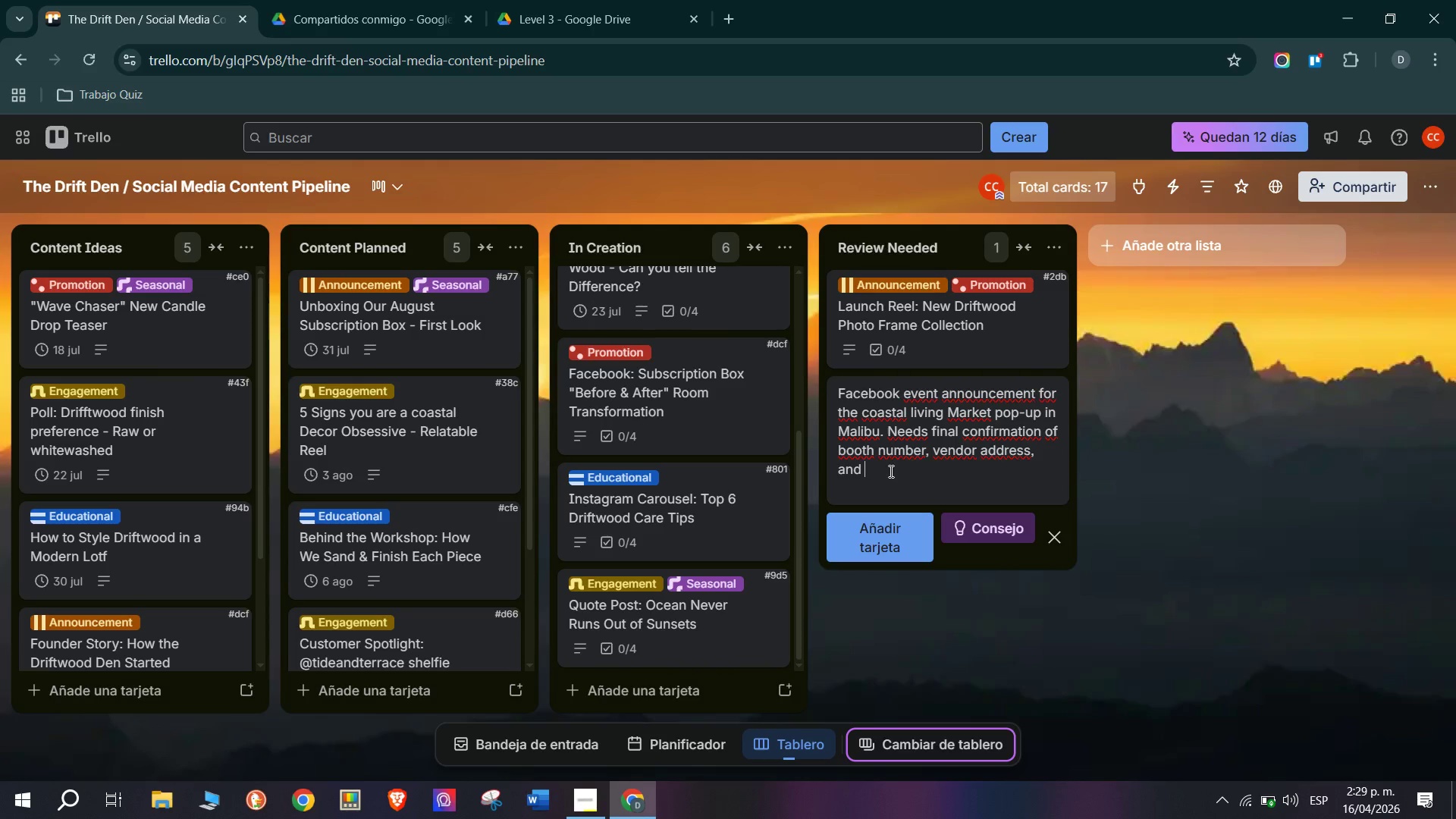 
left_click_drag(start_coordinate=[890, 471], to_coordinate=[813, 394])
 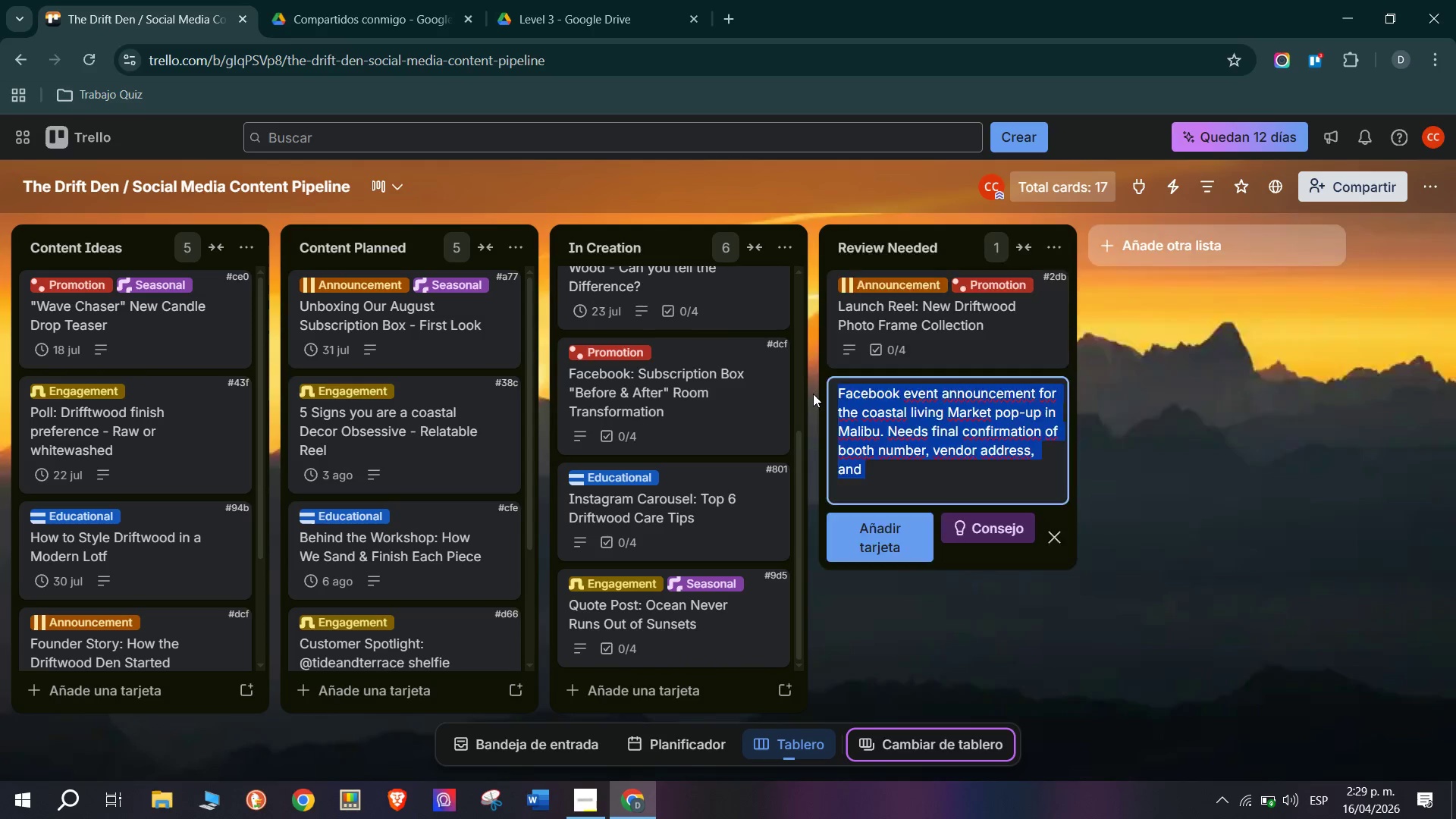 
key(Control+C)
 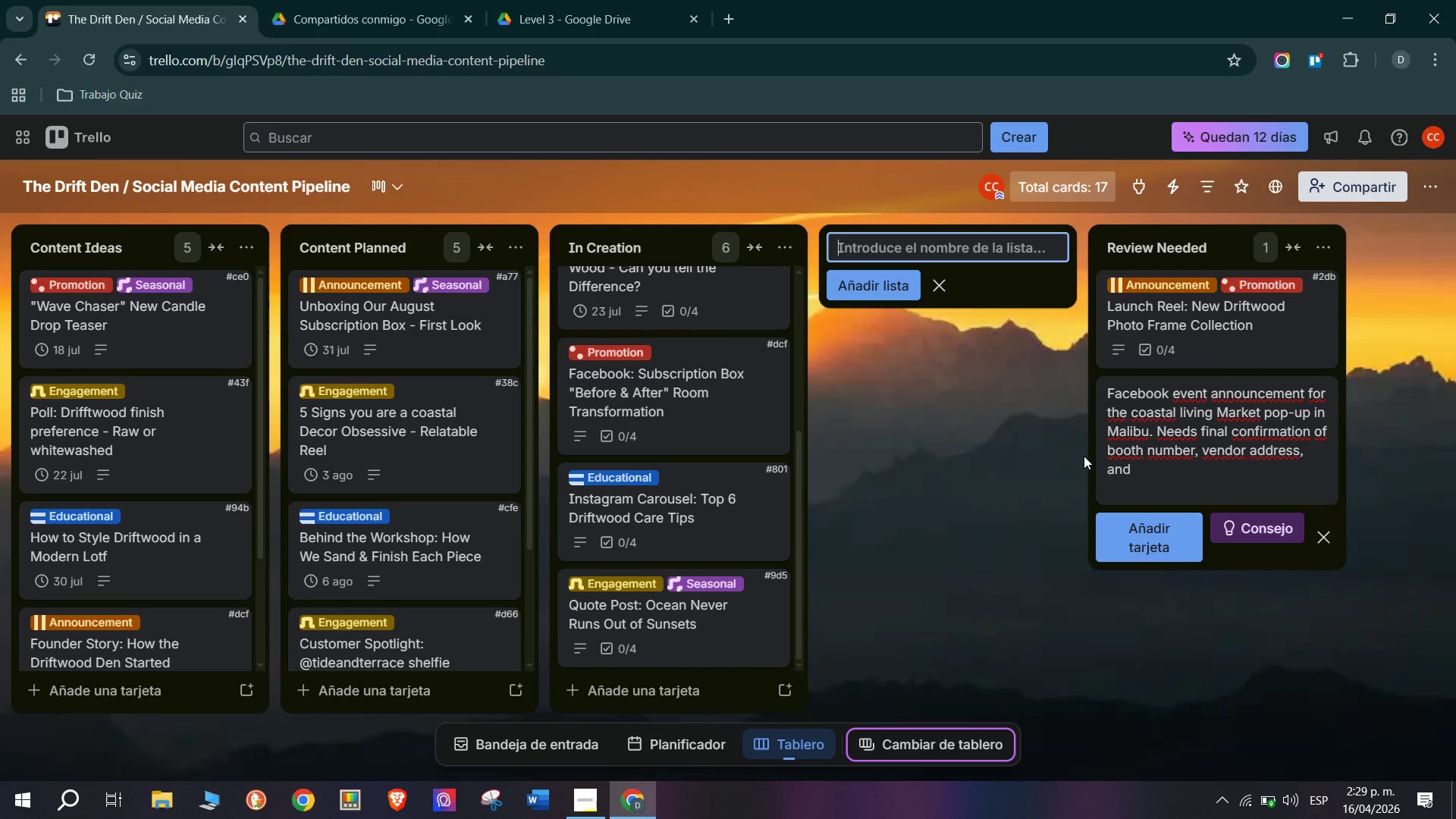 
left_click([1144, 448])
 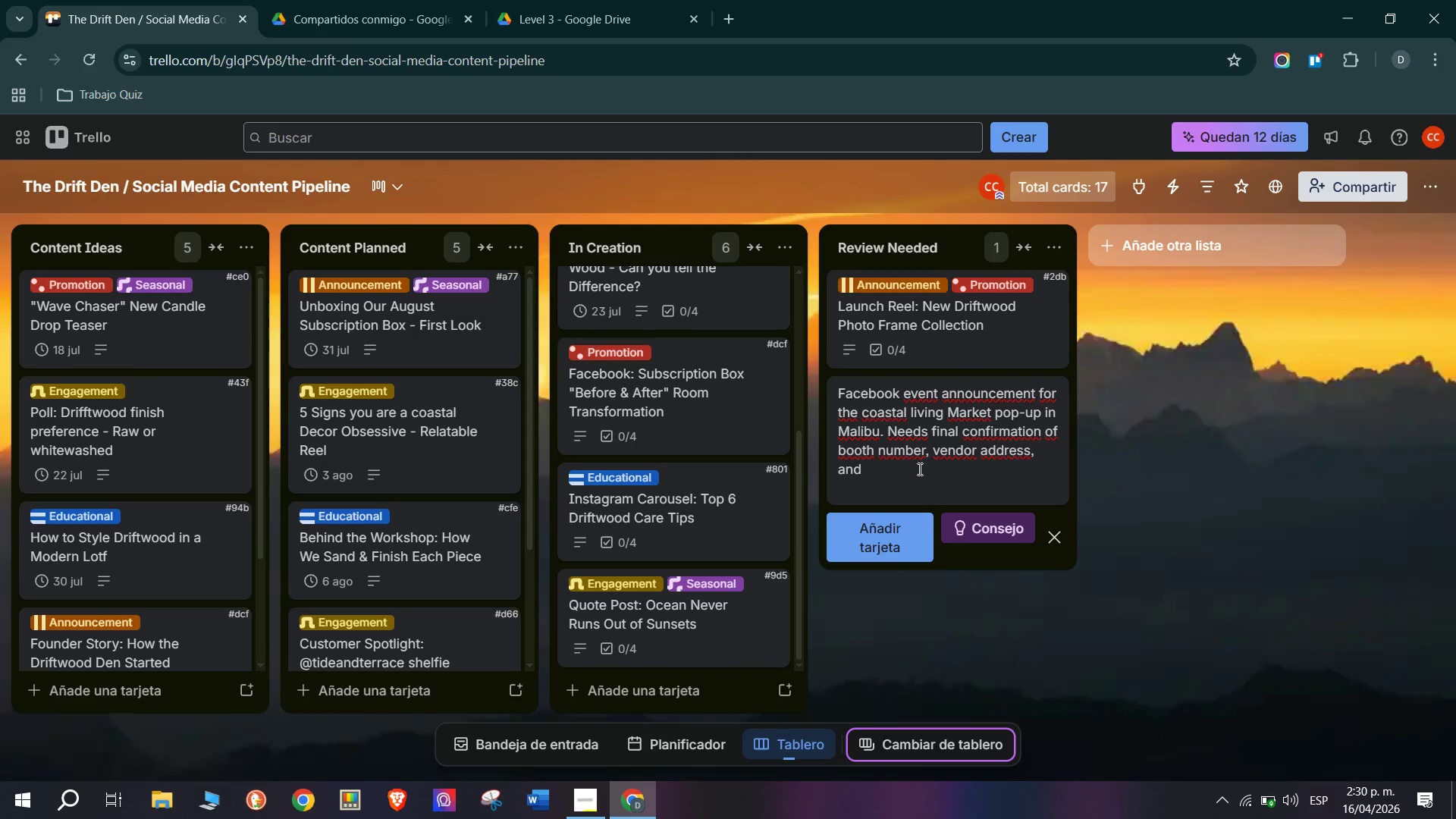 
left_click_drag(start_coordinate=[912, 472], to_coordinate=[828, 385])
 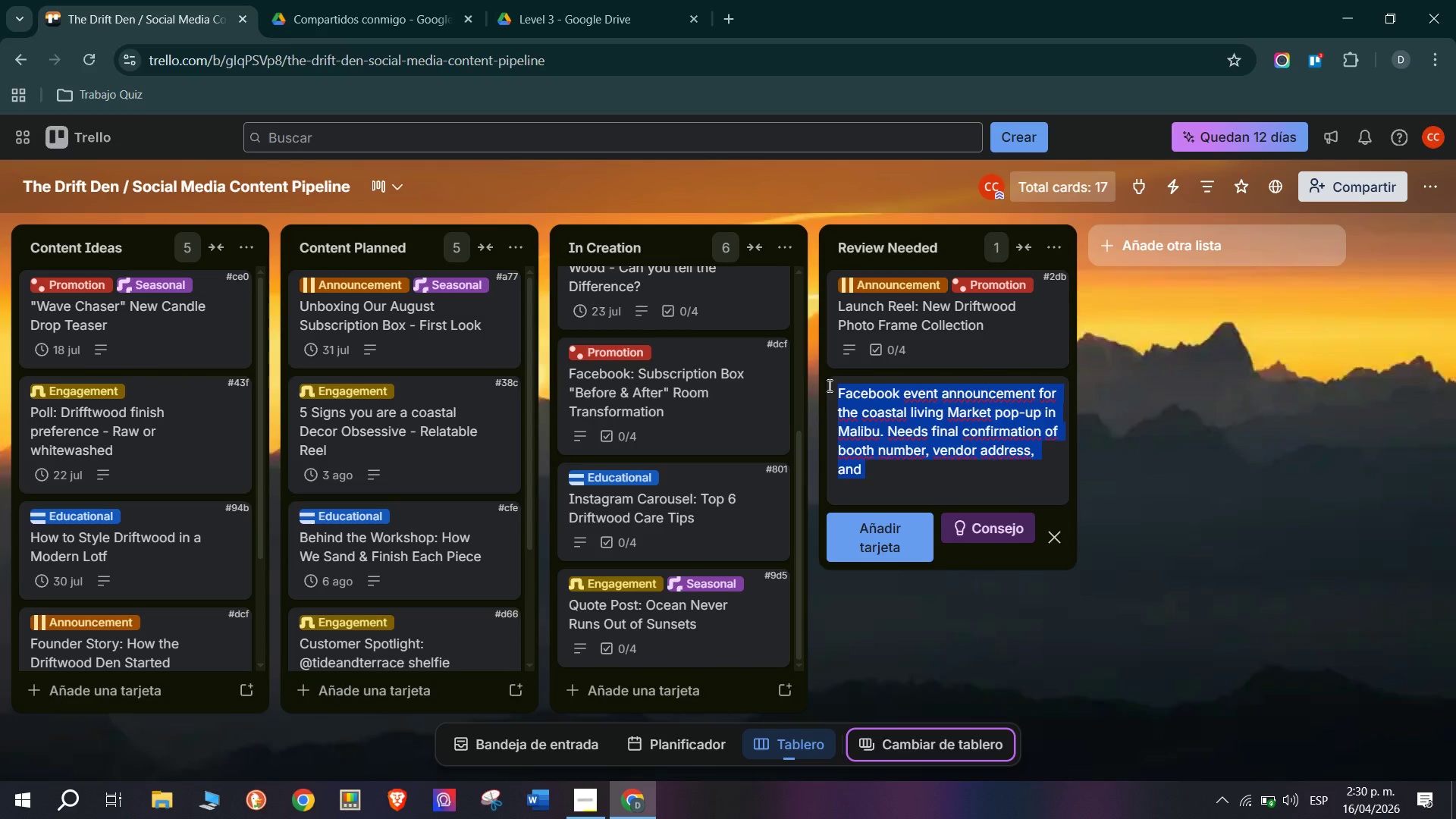 
key(Control+C)
 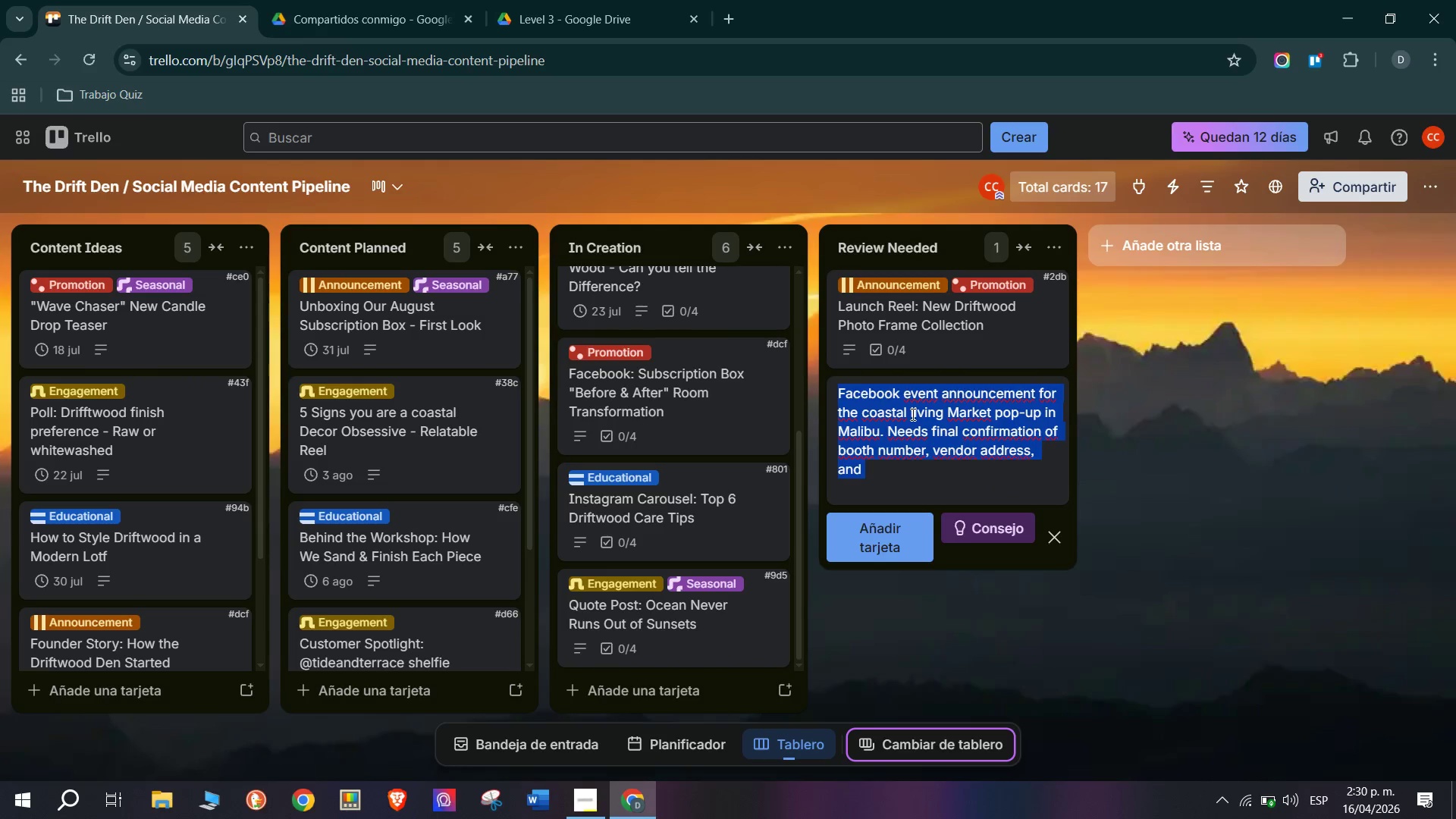 
left_click([920, 463])
 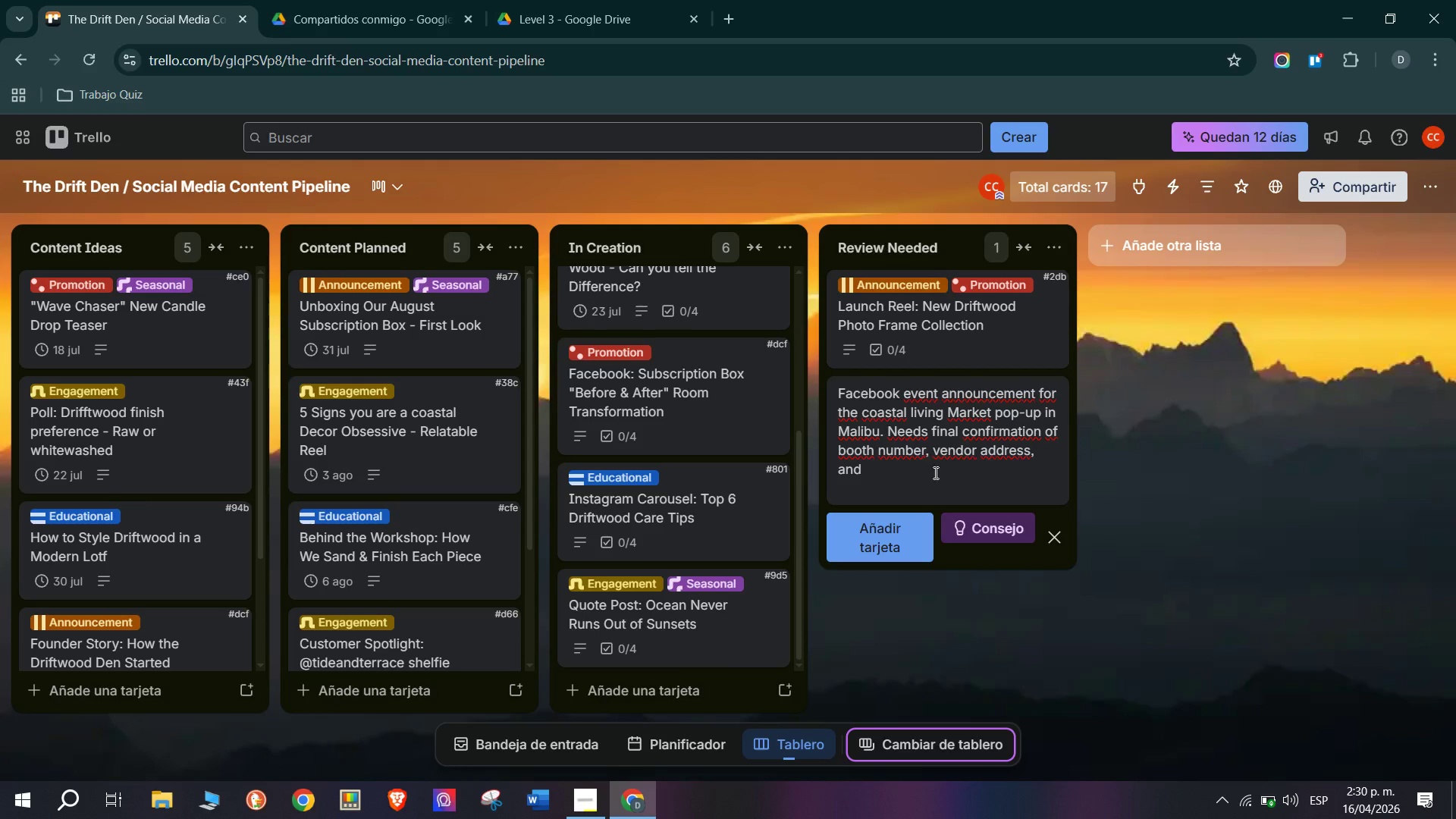 
left_click_drag(start_coordinate=[934, 472], to_coordinate=[941, 391])
 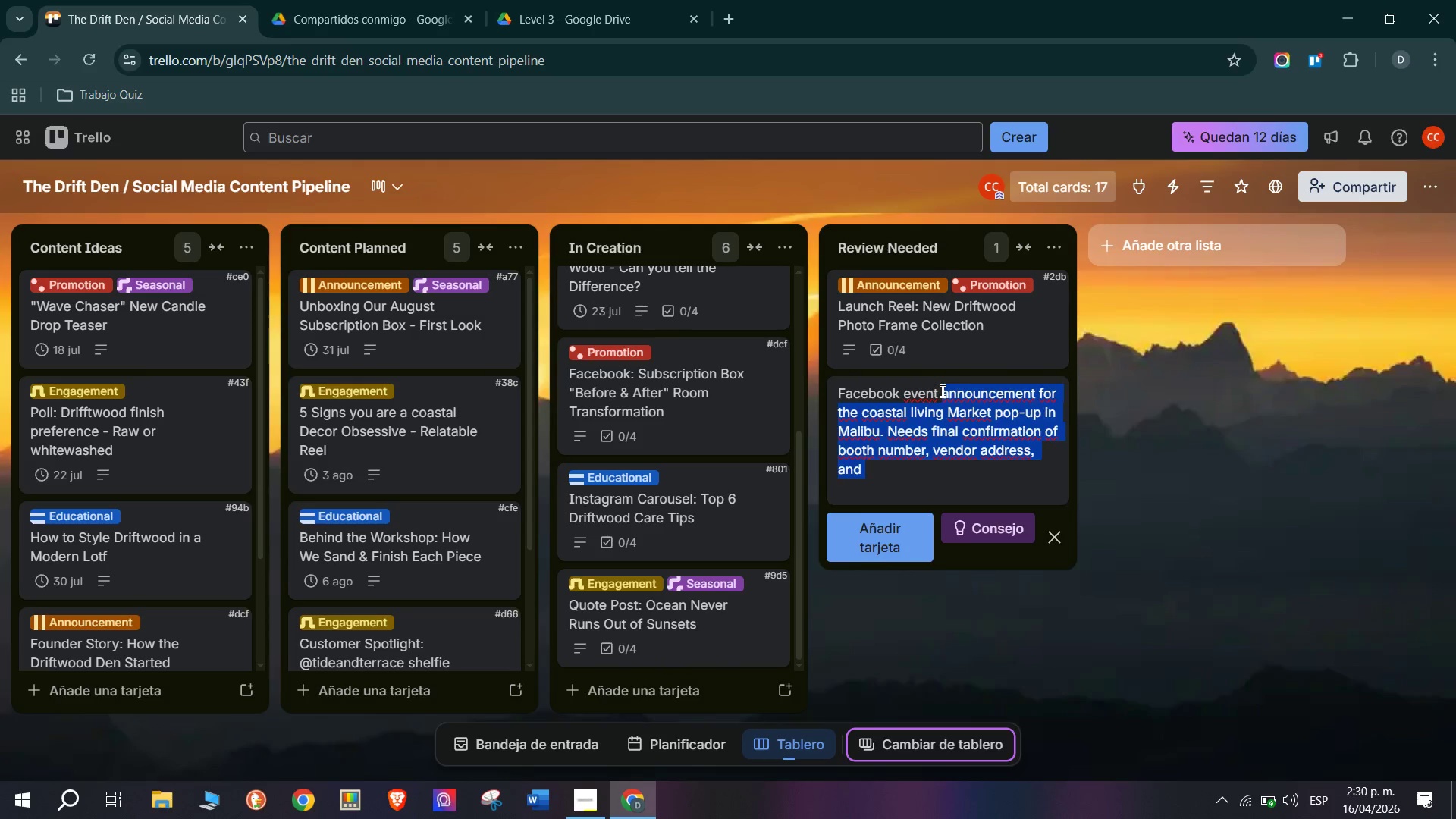 
key(Backspace)
type(Post> Pop-up at Coastal Living Market *Aug 10()
 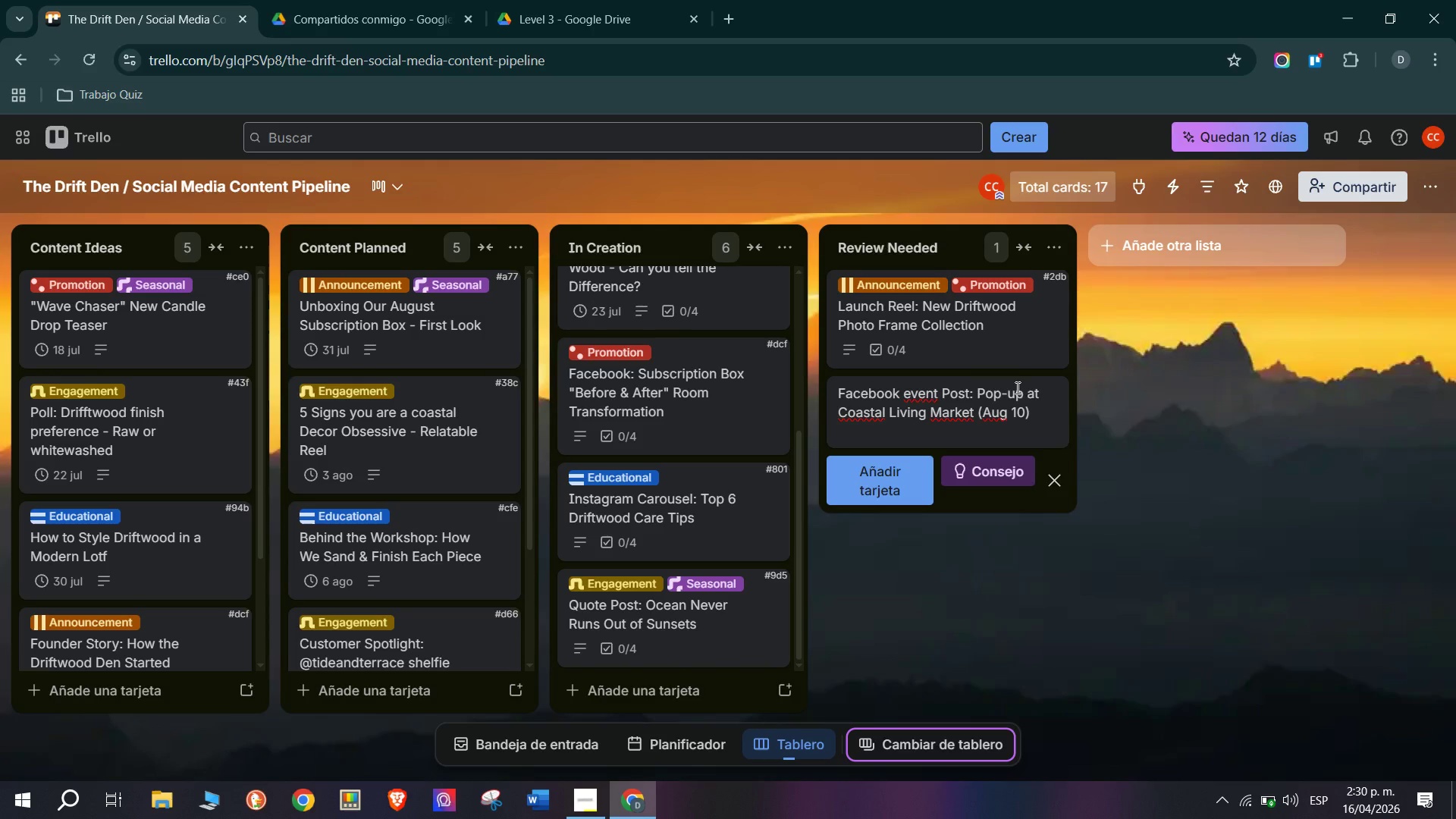 
left_click([873, 465])
 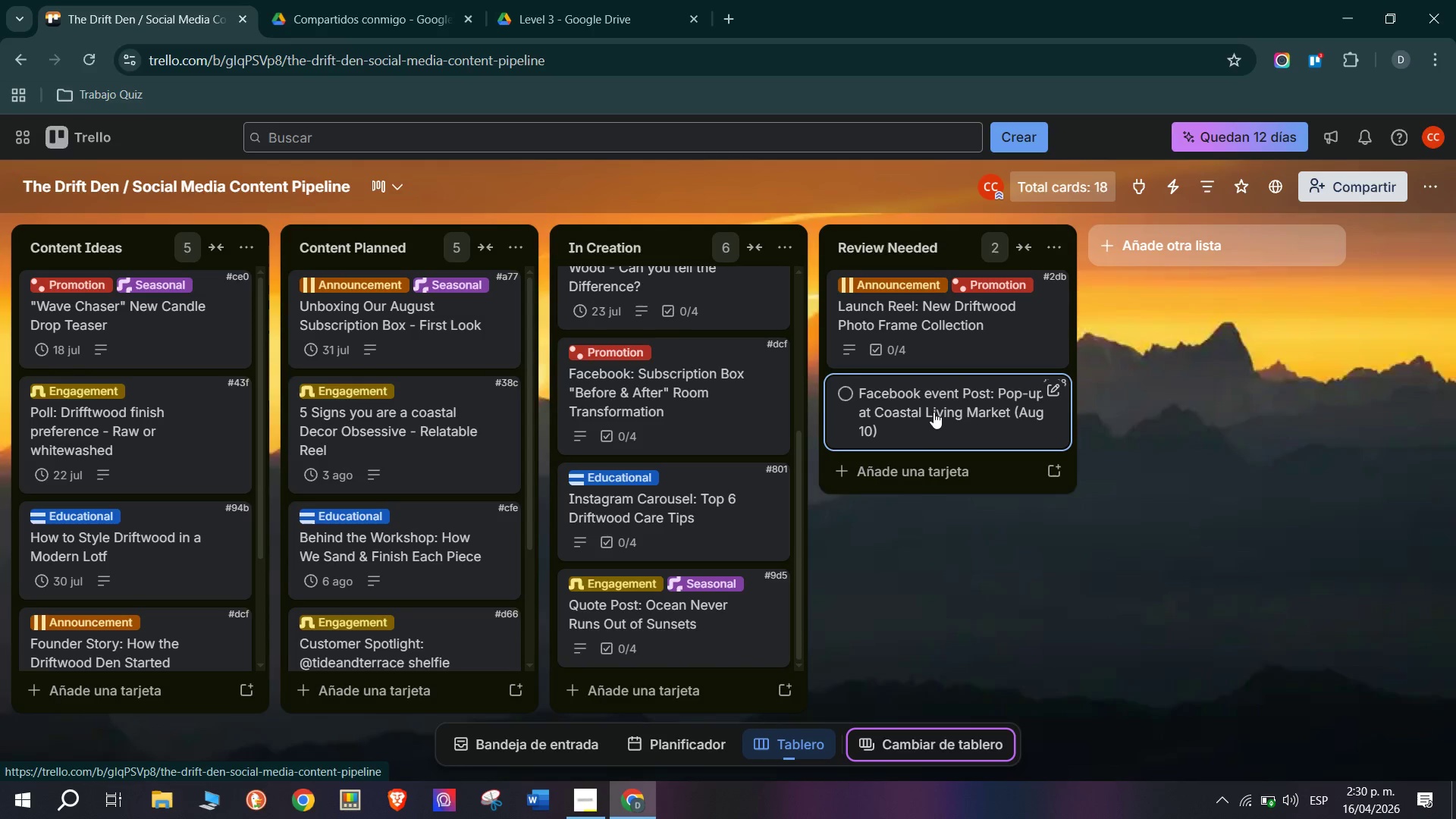 
left_click([929, 410])
 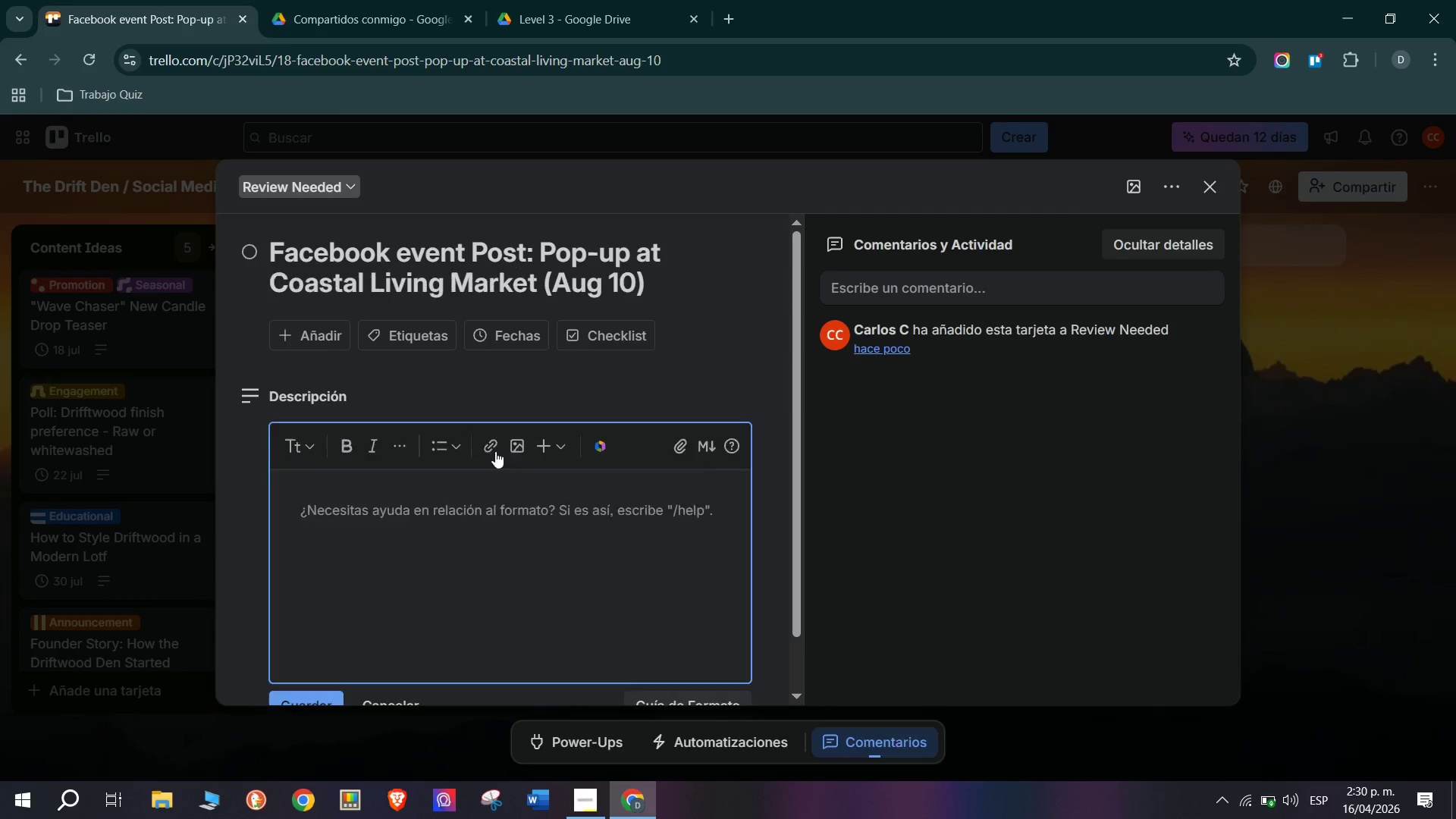 
key(Control+V)
 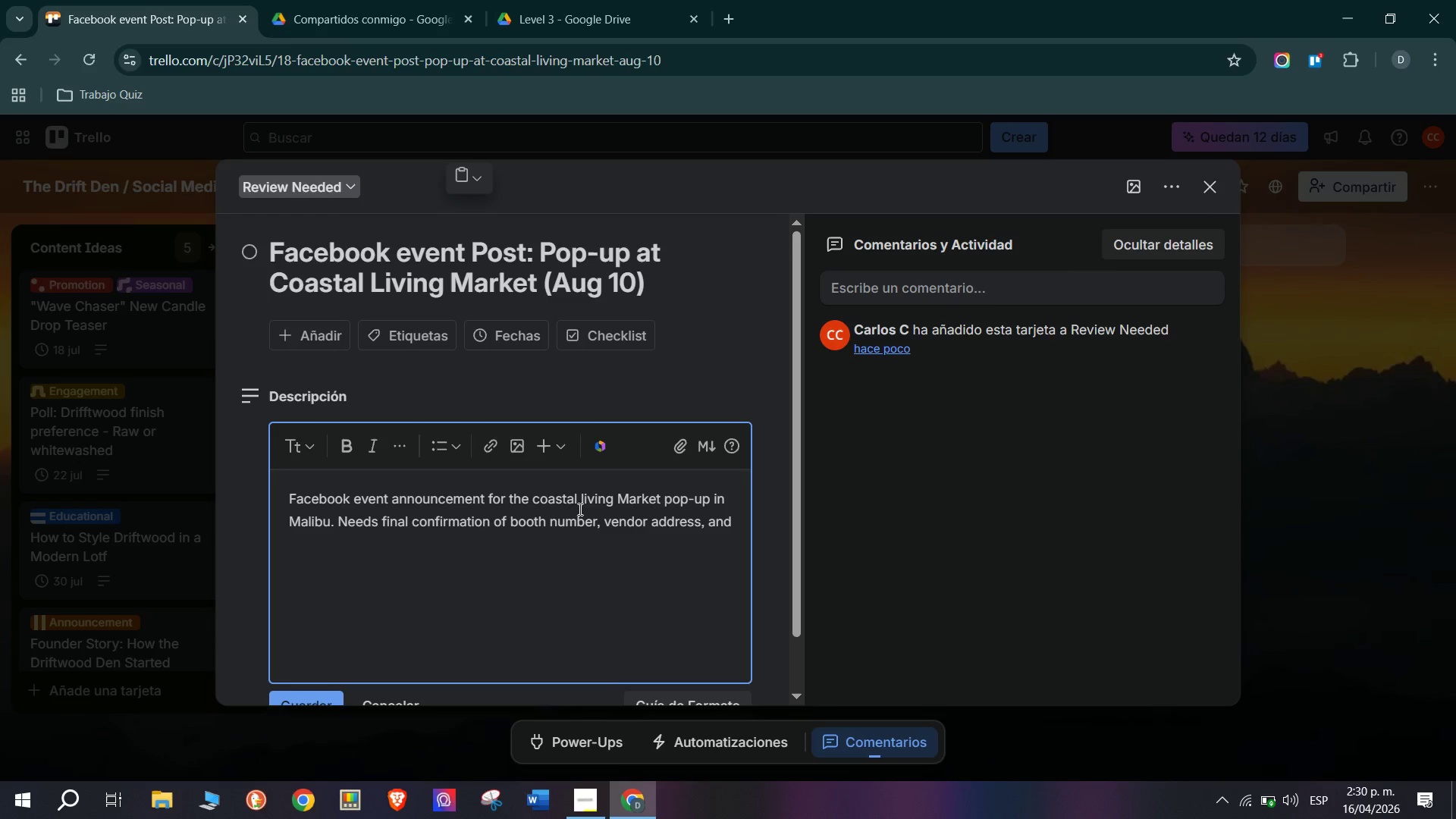 
wait(5.61)
 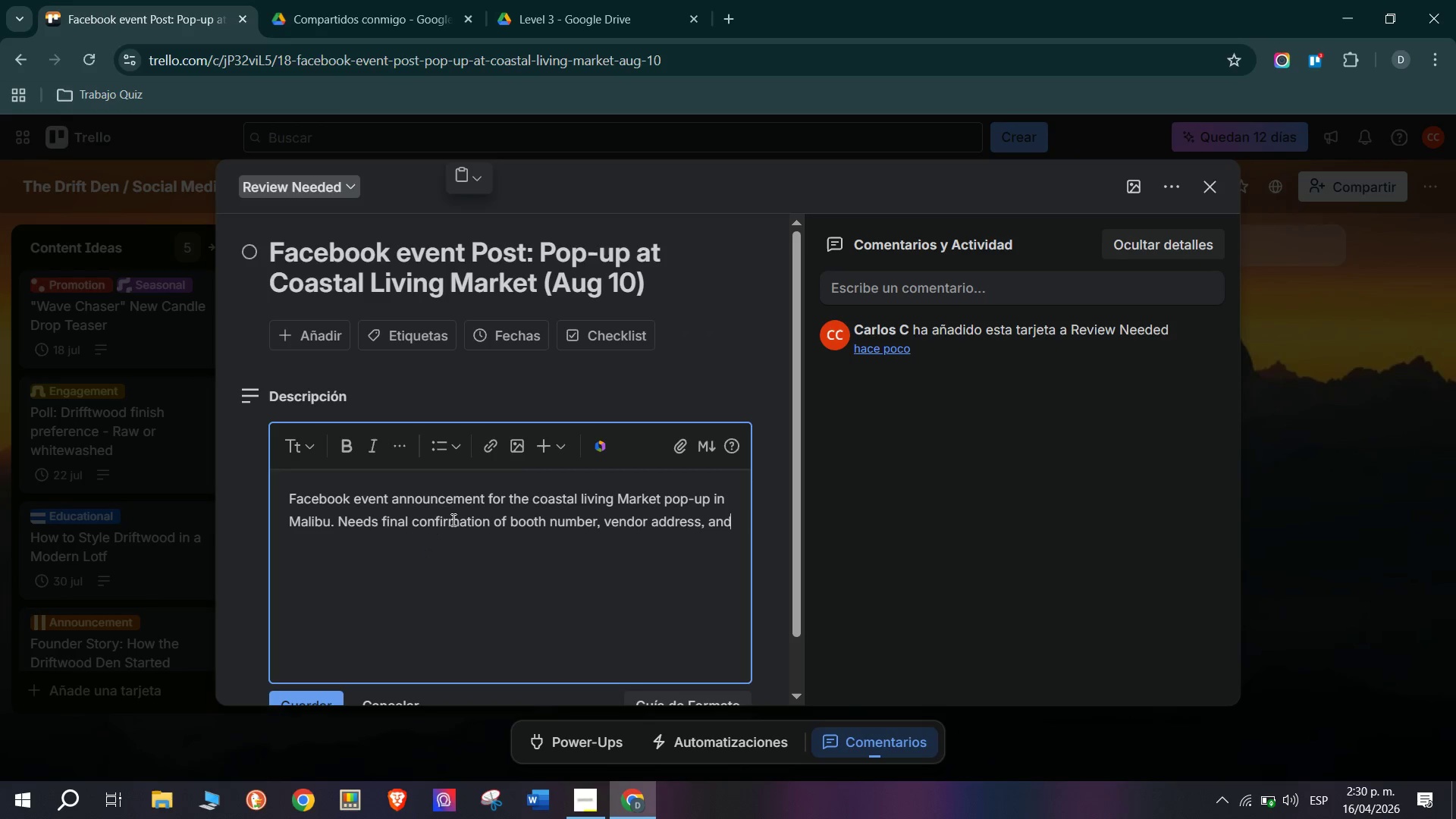 
key(Space)
 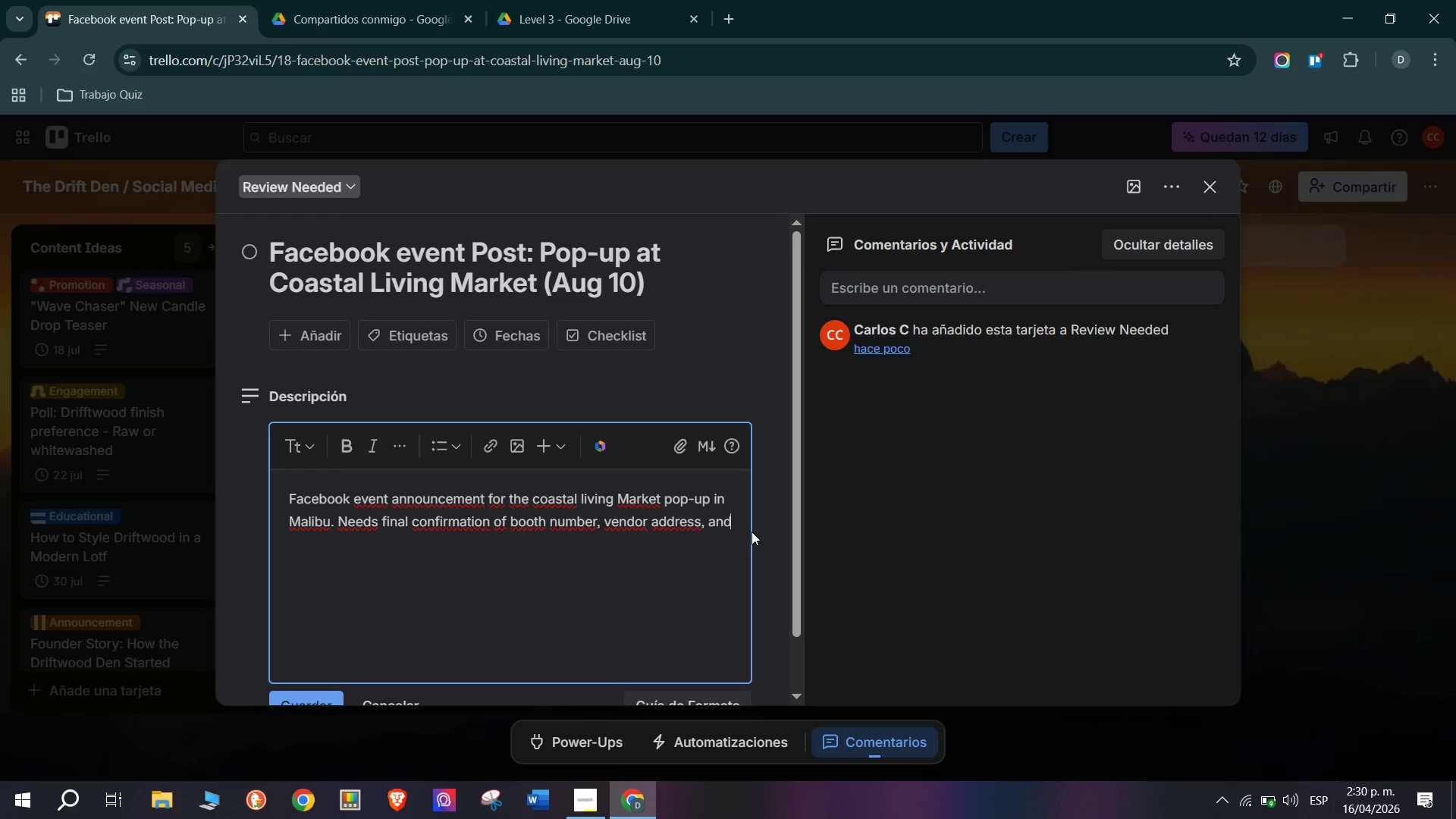 
wait(13.73)
 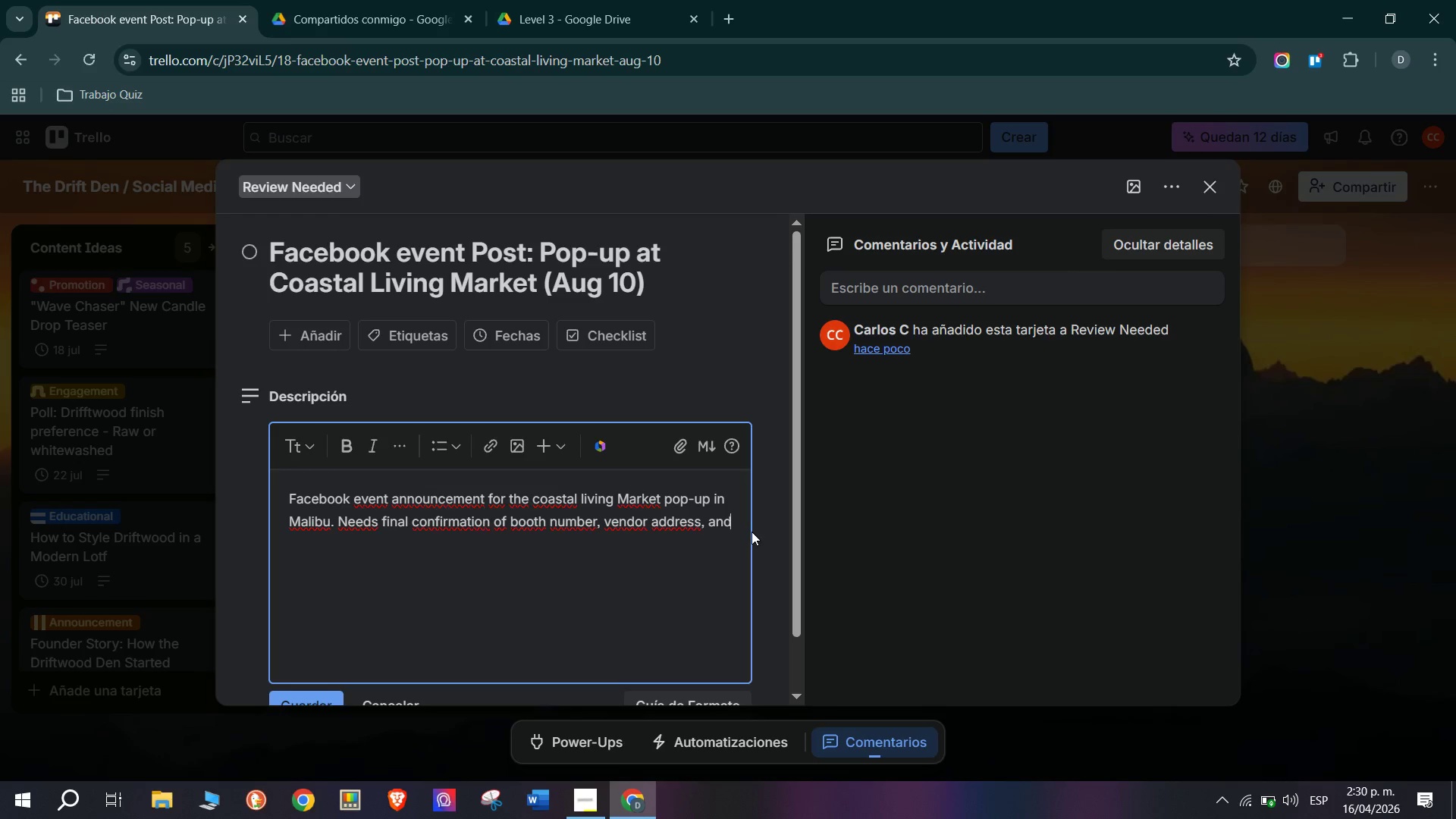 
type(parki)
 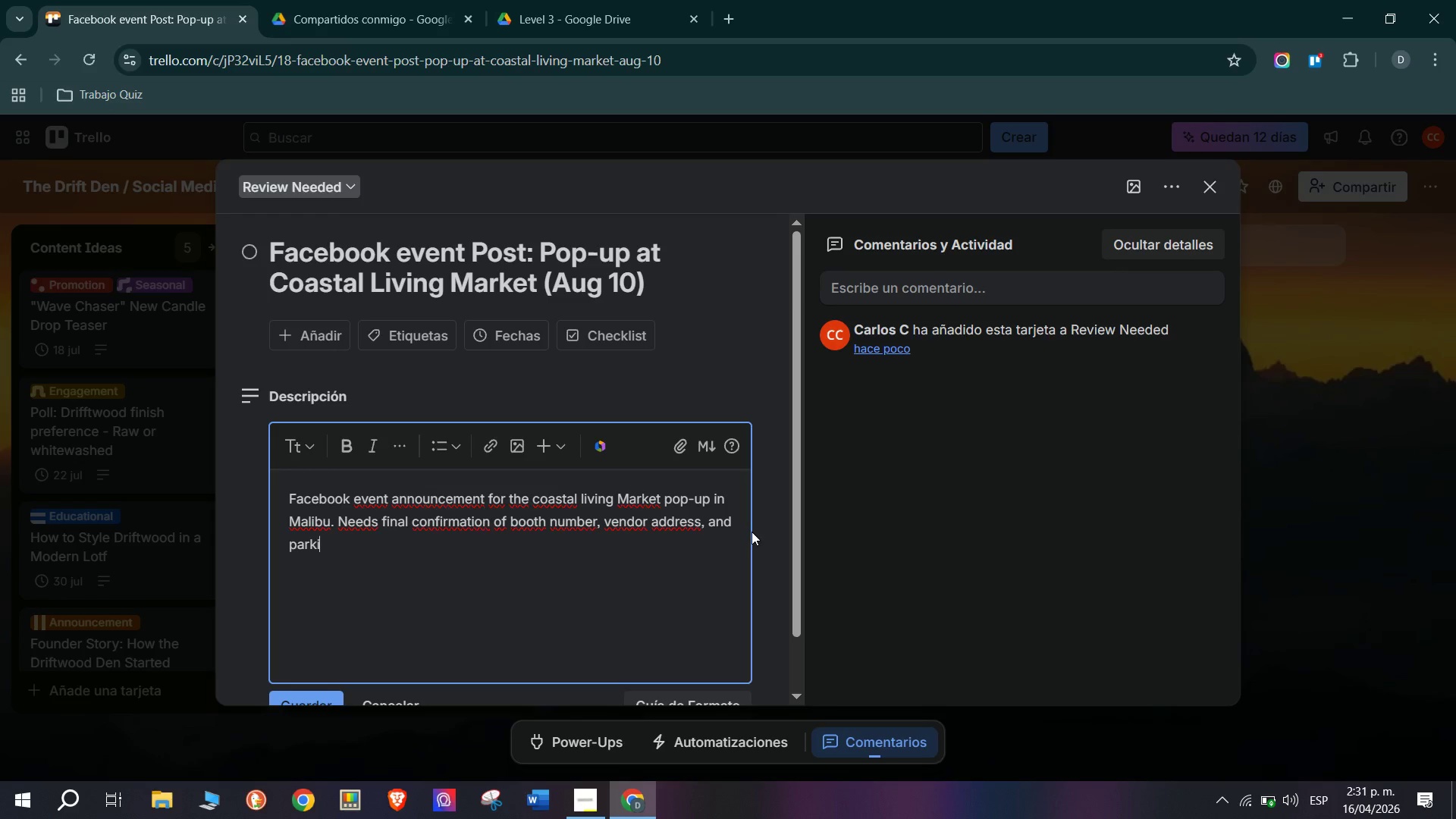 
type(ng info from the event coordinator before posting. Pending Owner approval.)
 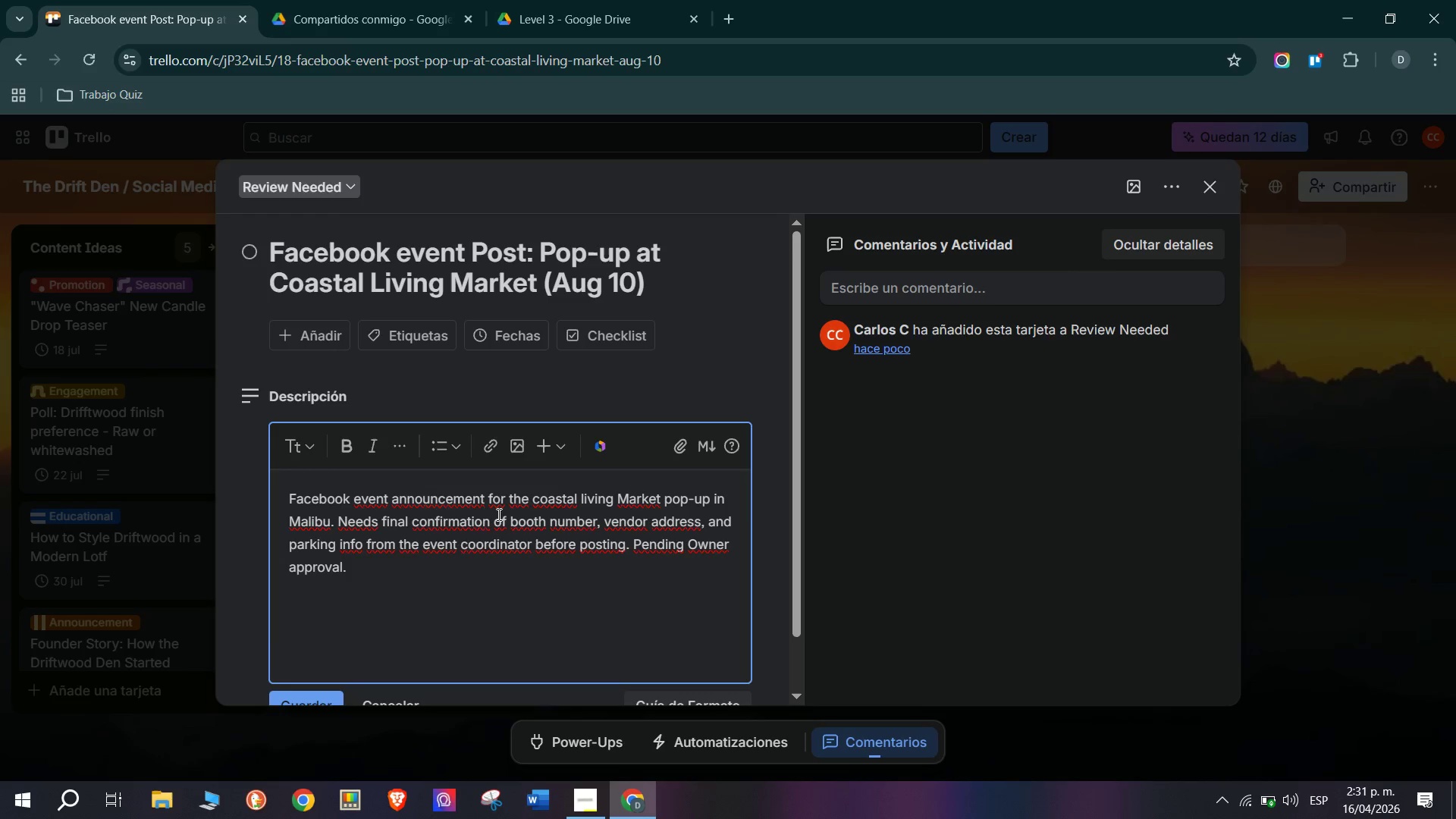 
scroll: coordinate [271, 627], scroll_direction: down, amount: 1.0
 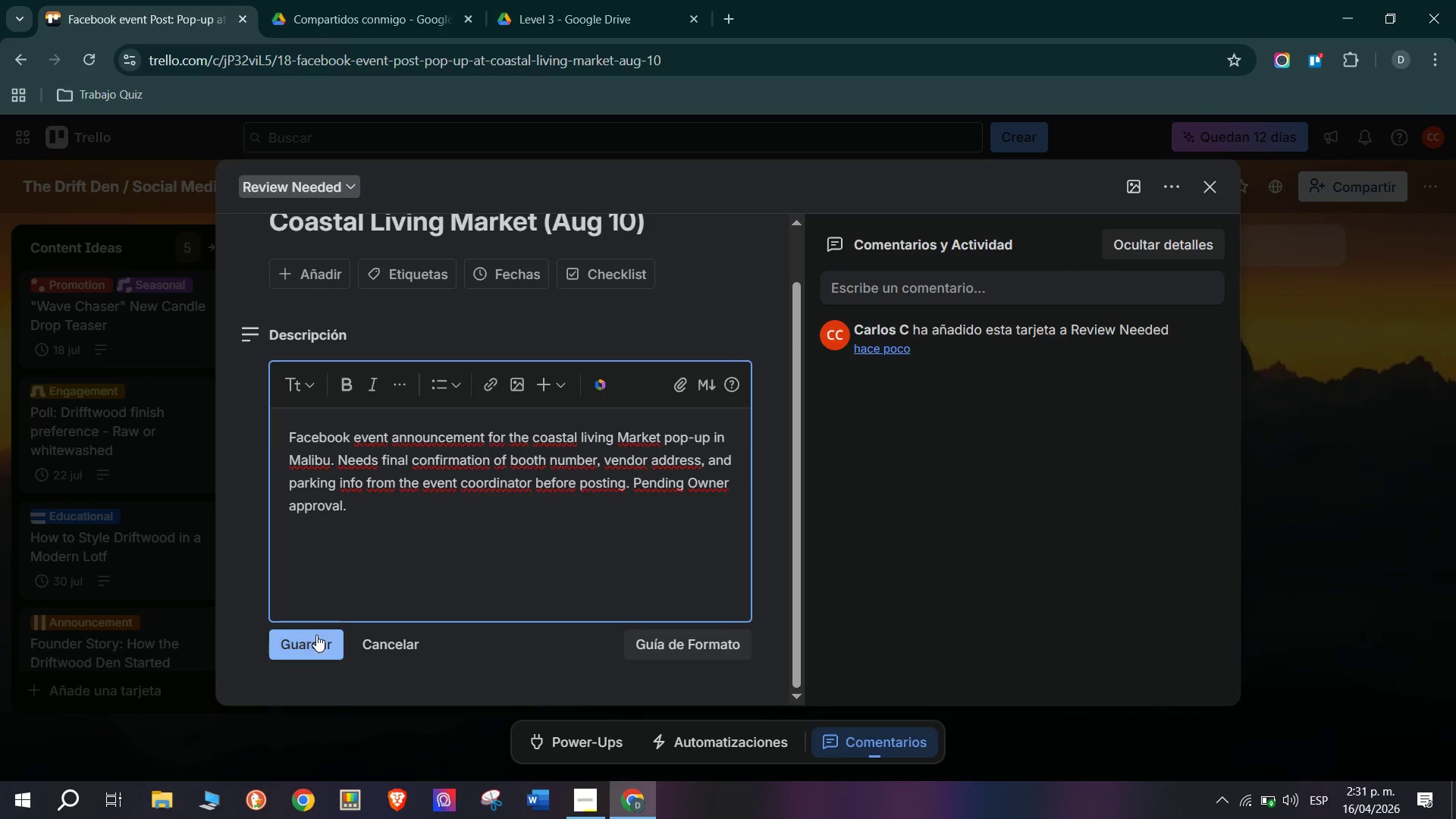 
left_click([316, 635])
 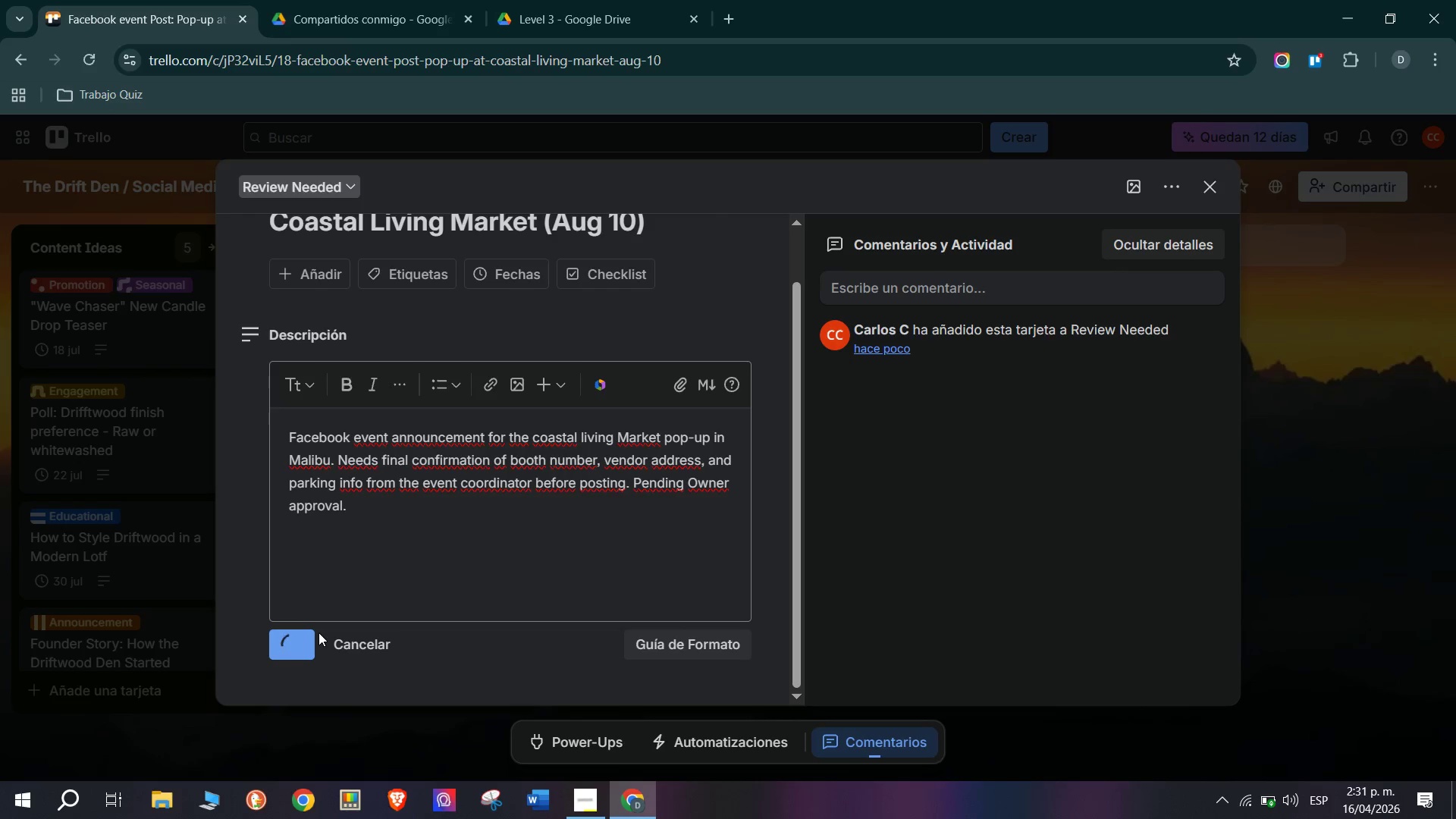 
wait(12.53)
 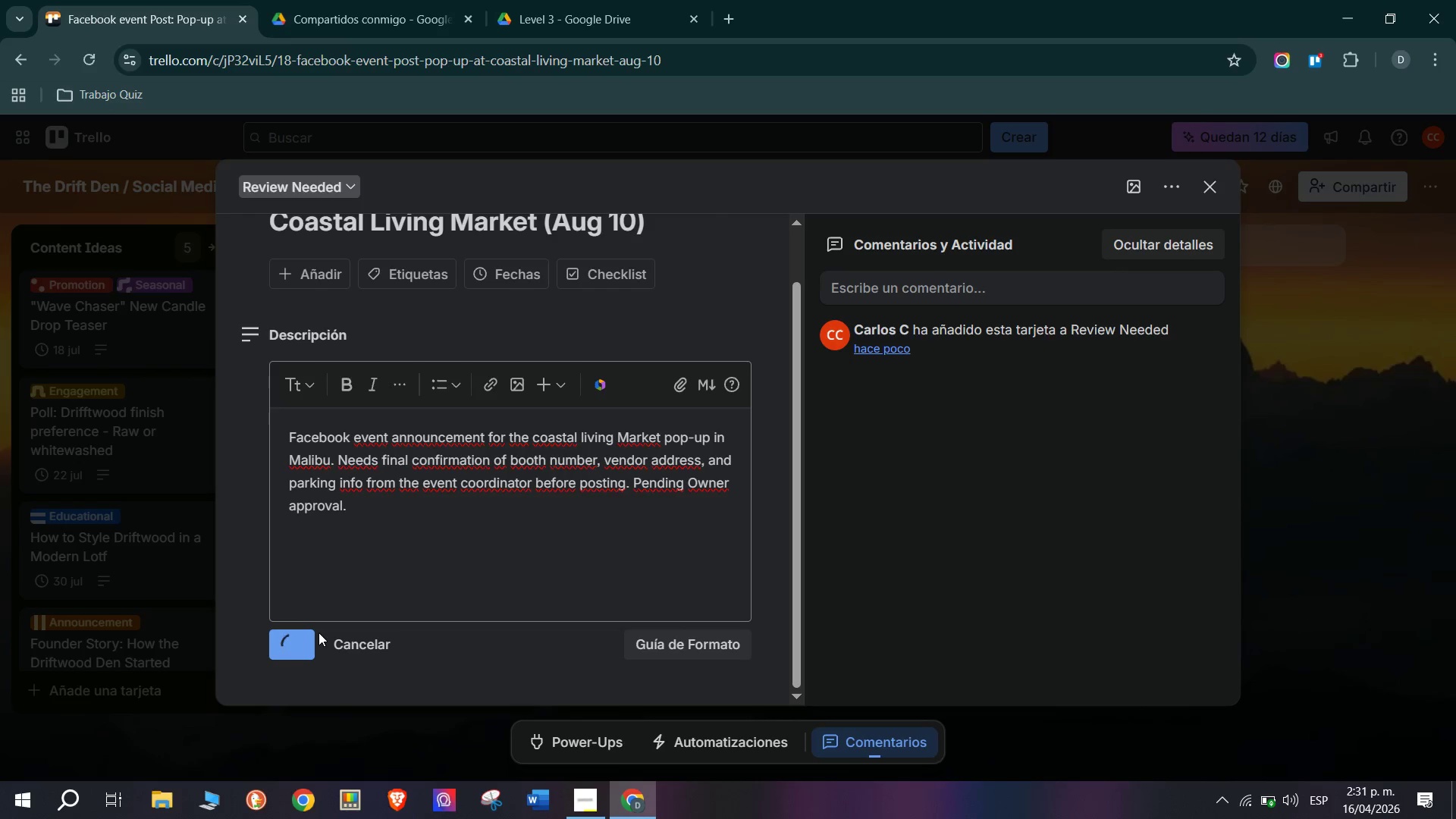 
scroll: coordinate [472, 422], scroll_direction: down, amount: 2.0
 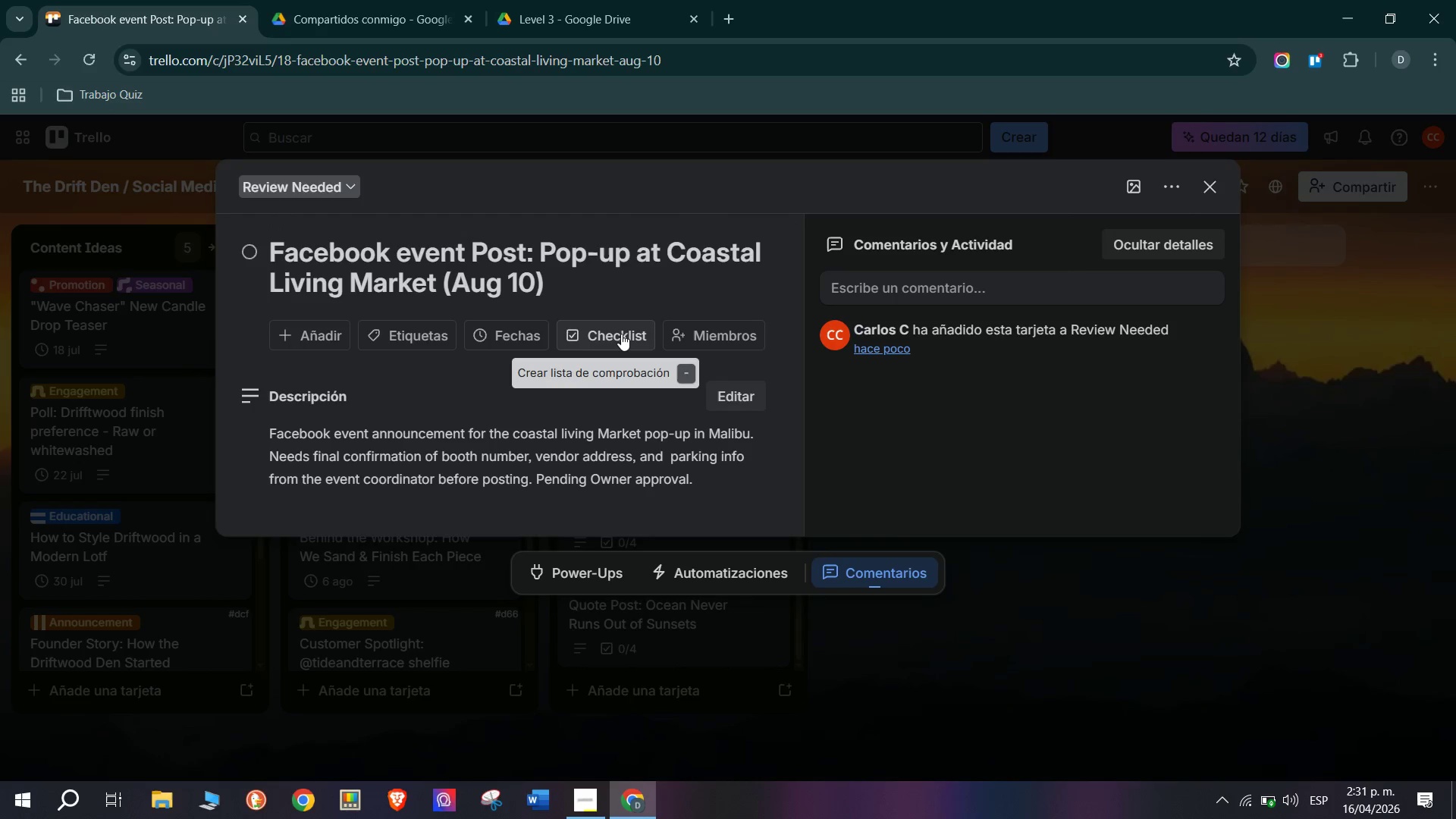 
left_click([620, 334])
 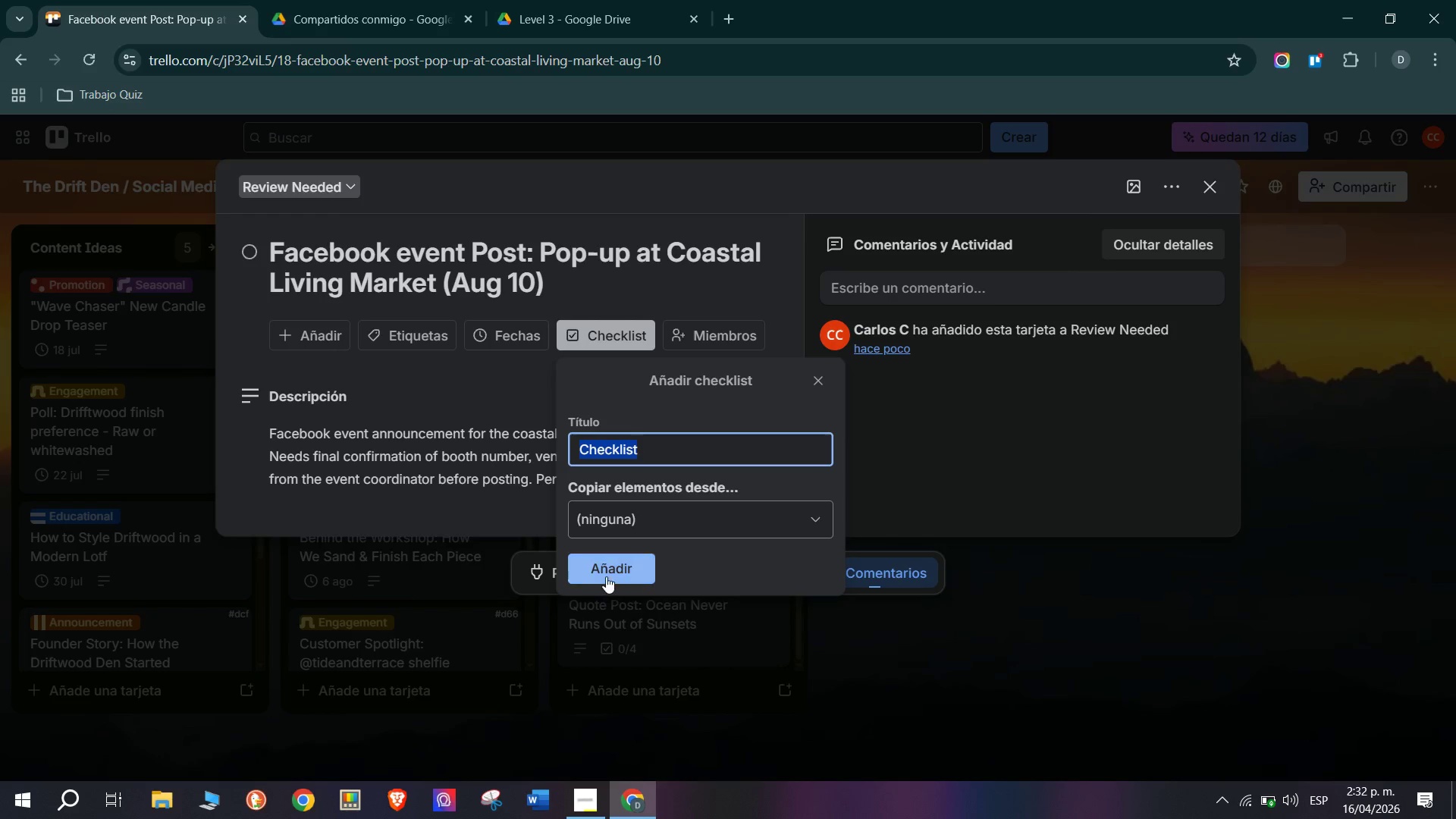 
left_click([608, 568])
 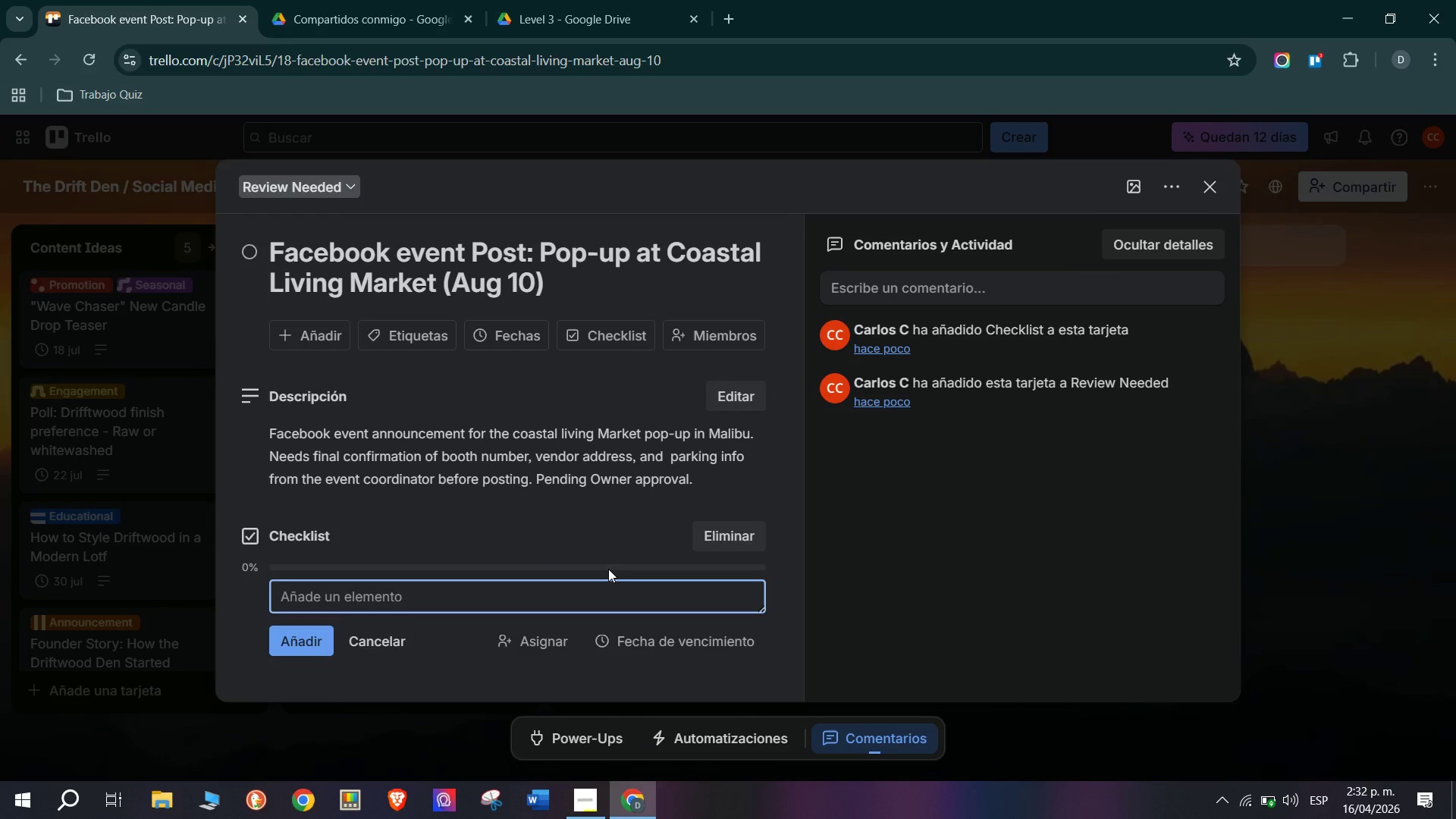 
wait(10.3)
 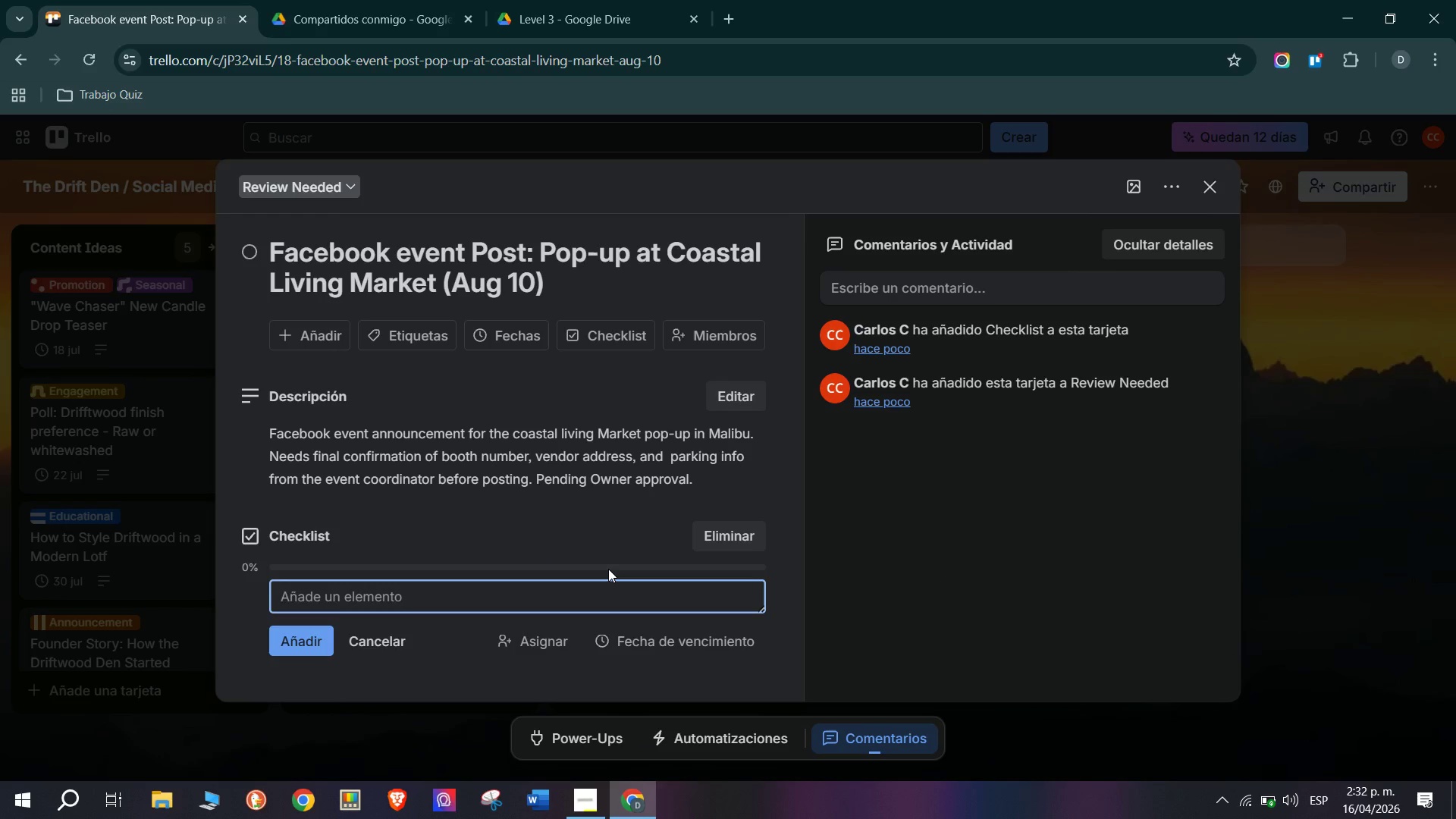 
type(Caption Draft)
 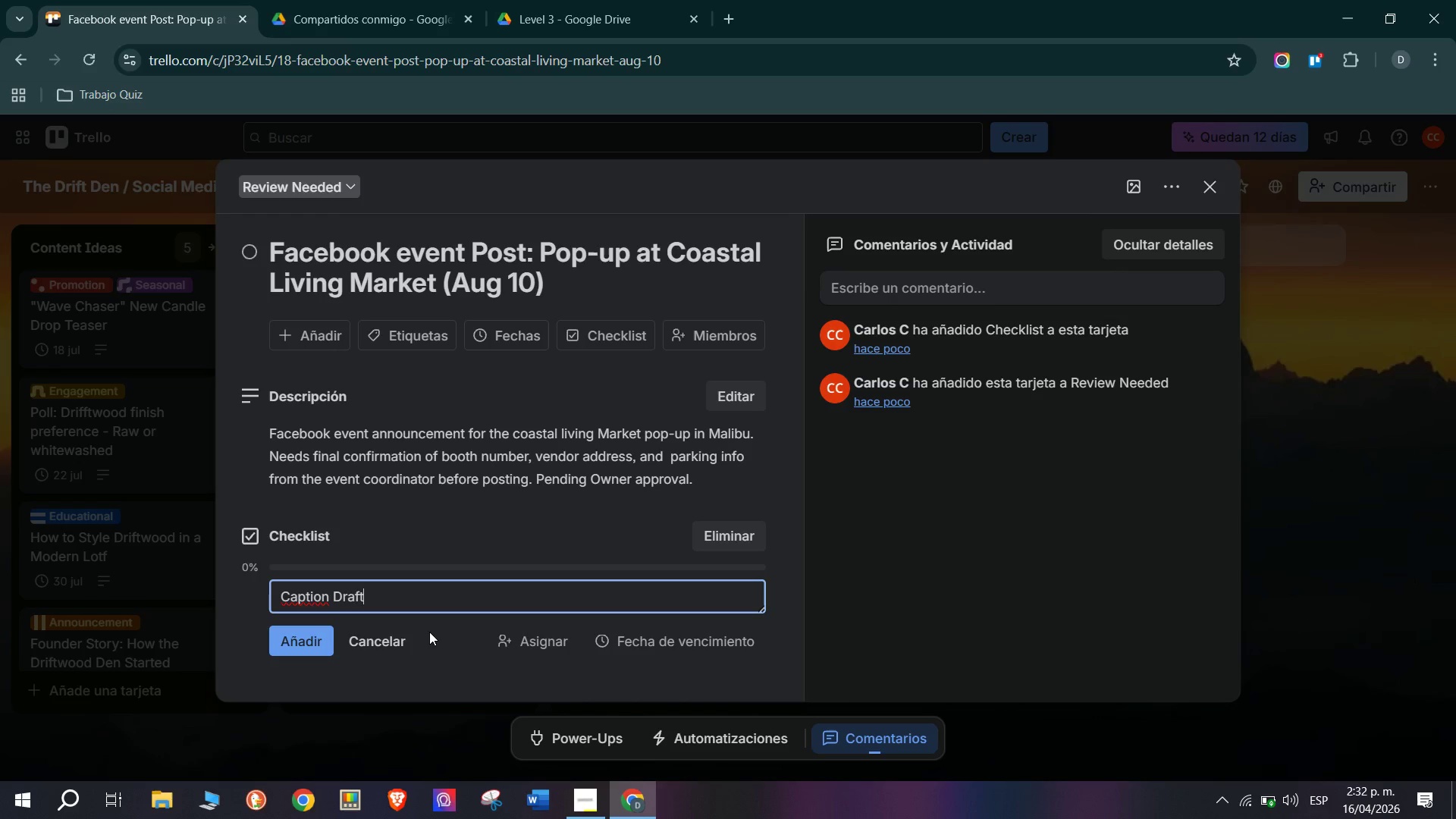 
type(ed)
 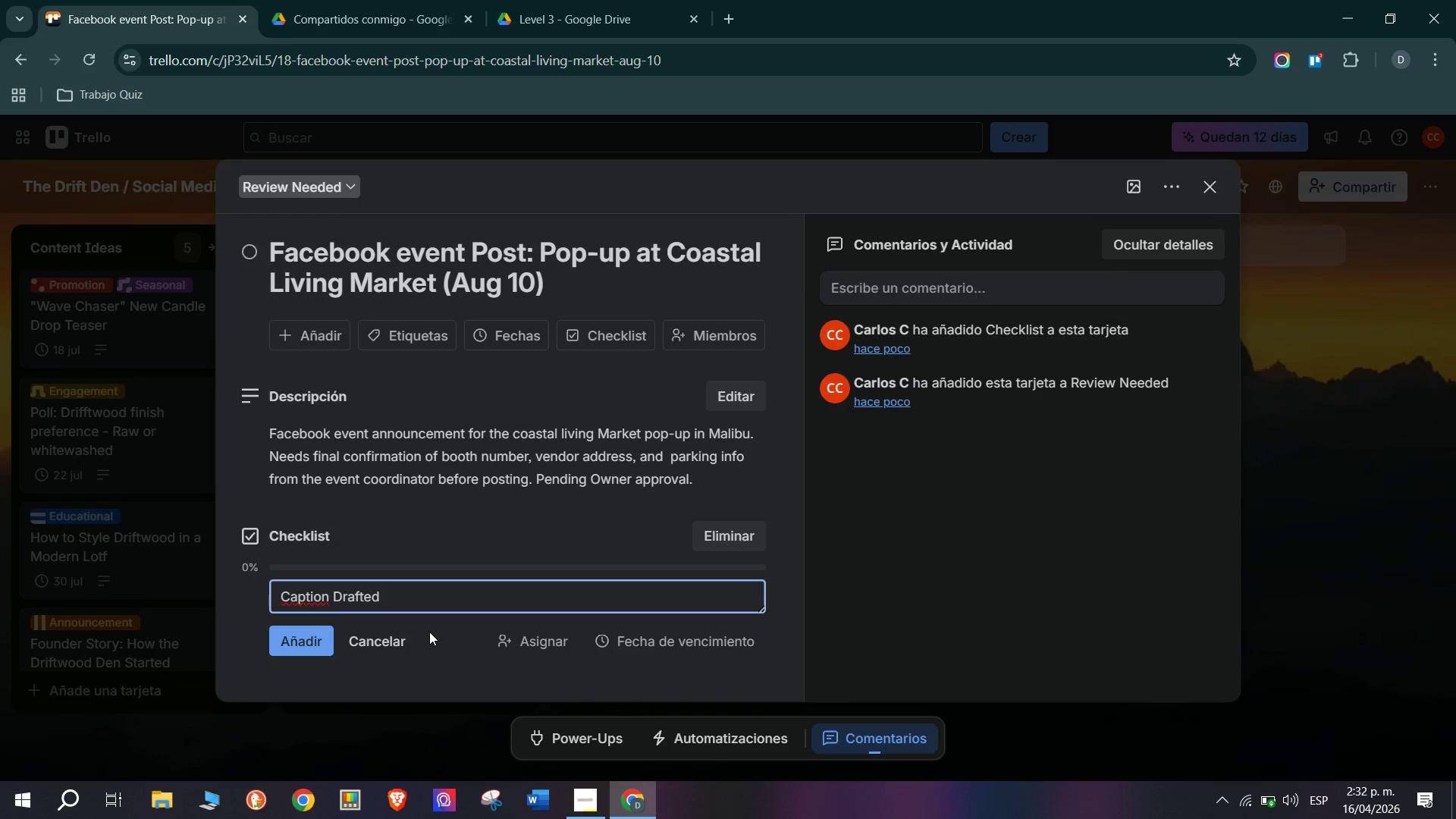 
key(Enter)
 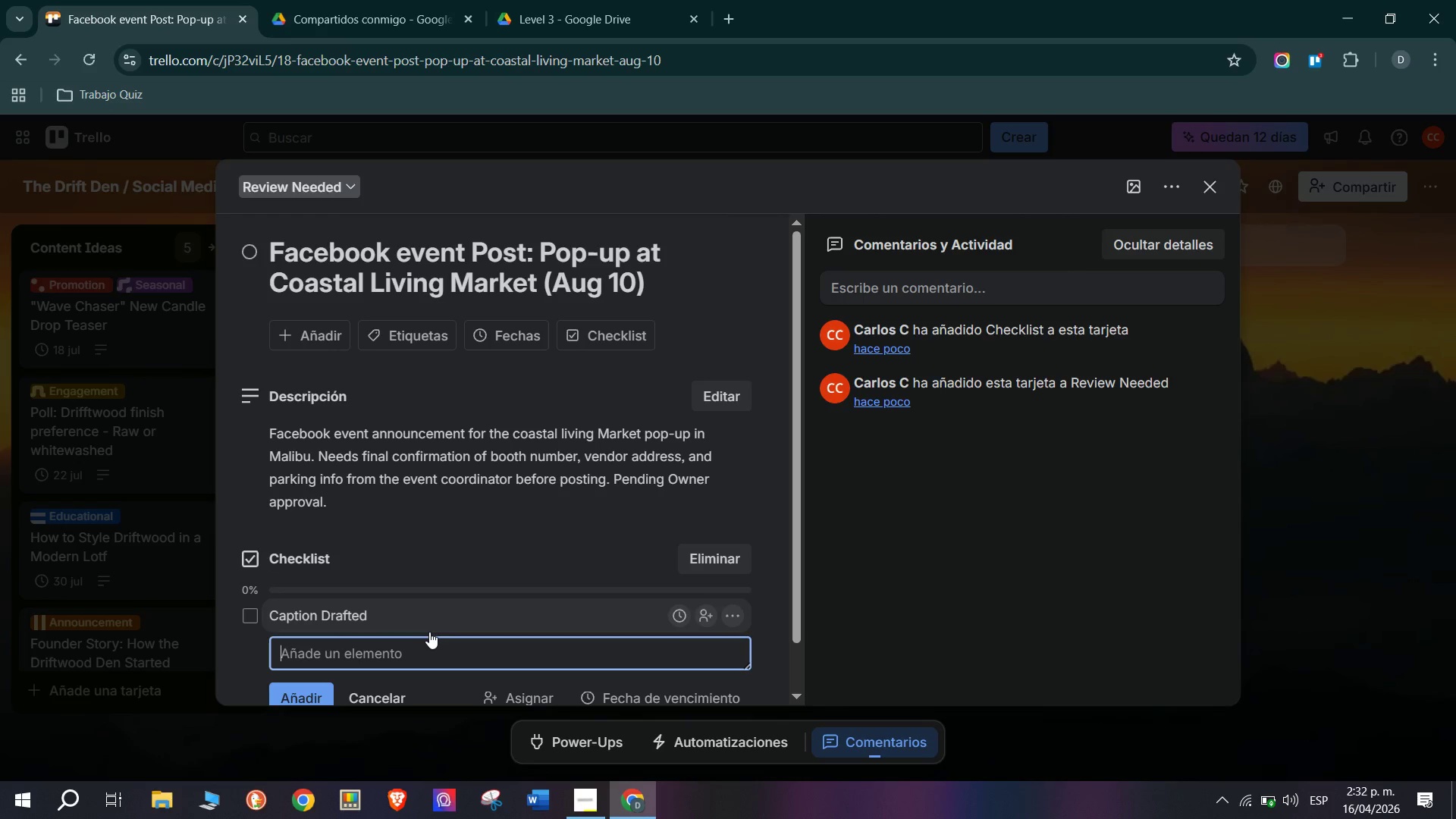 
type(Assets Created)
 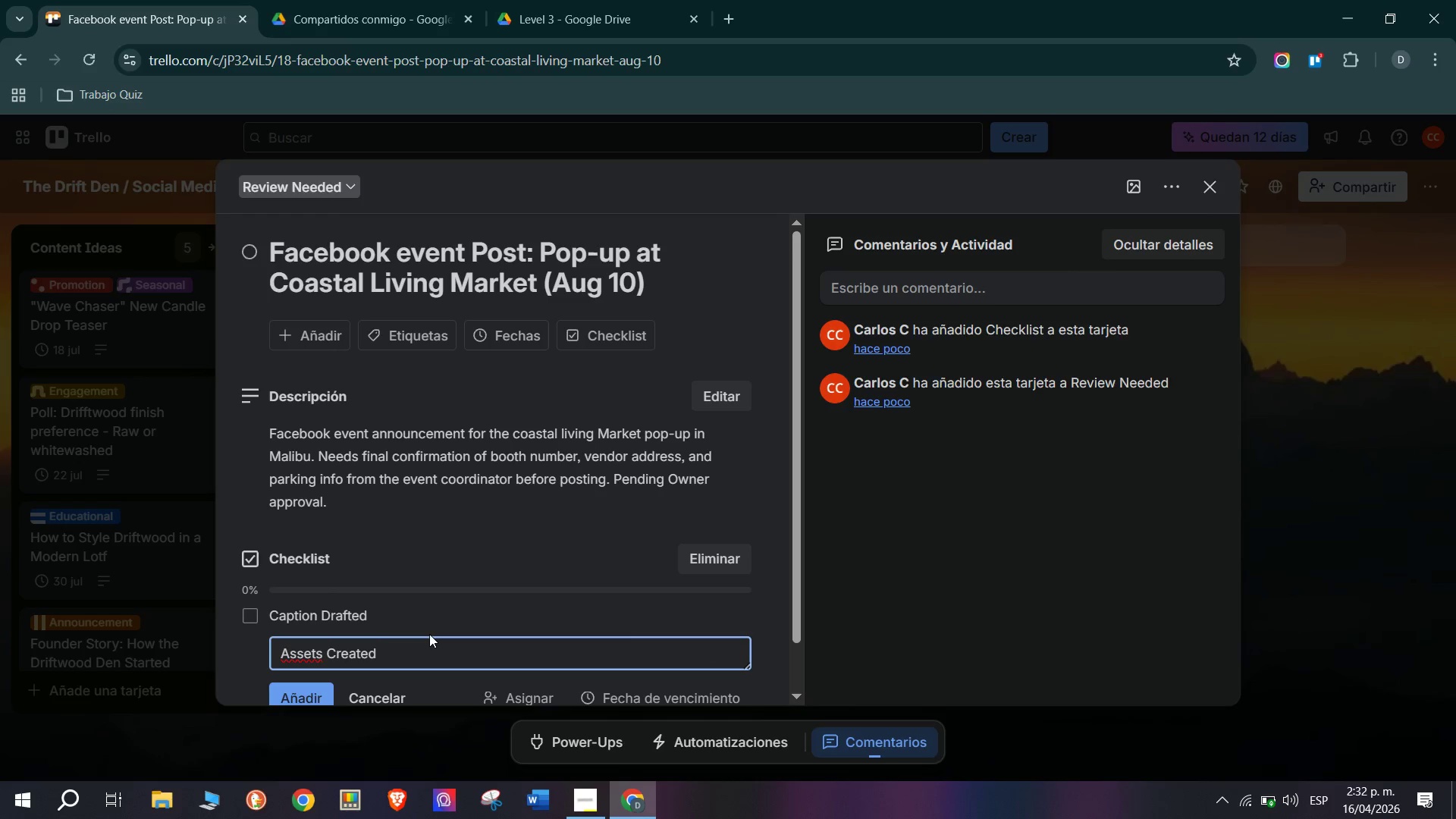 
key(Enter)
 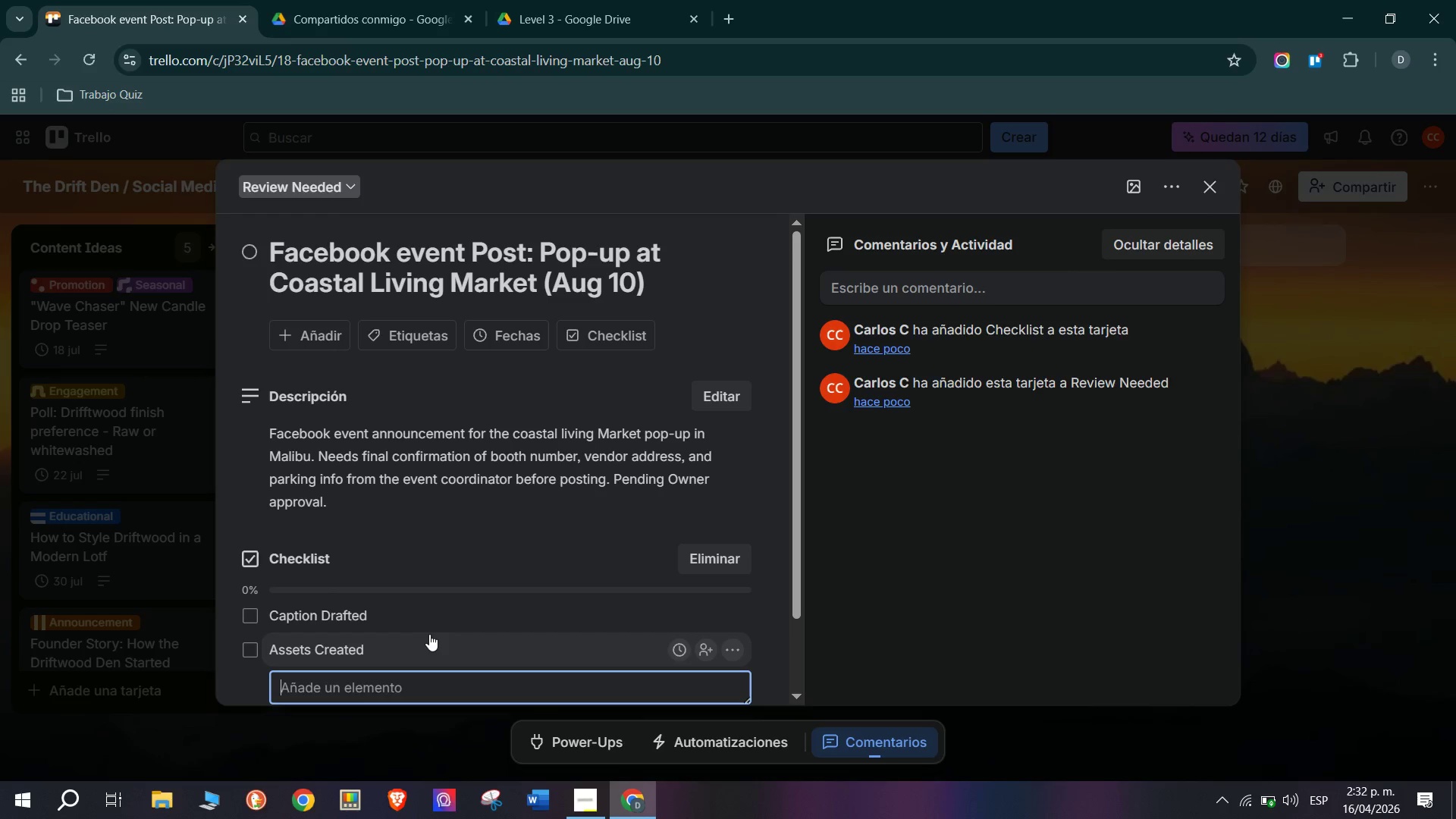 
type(Proofread)
 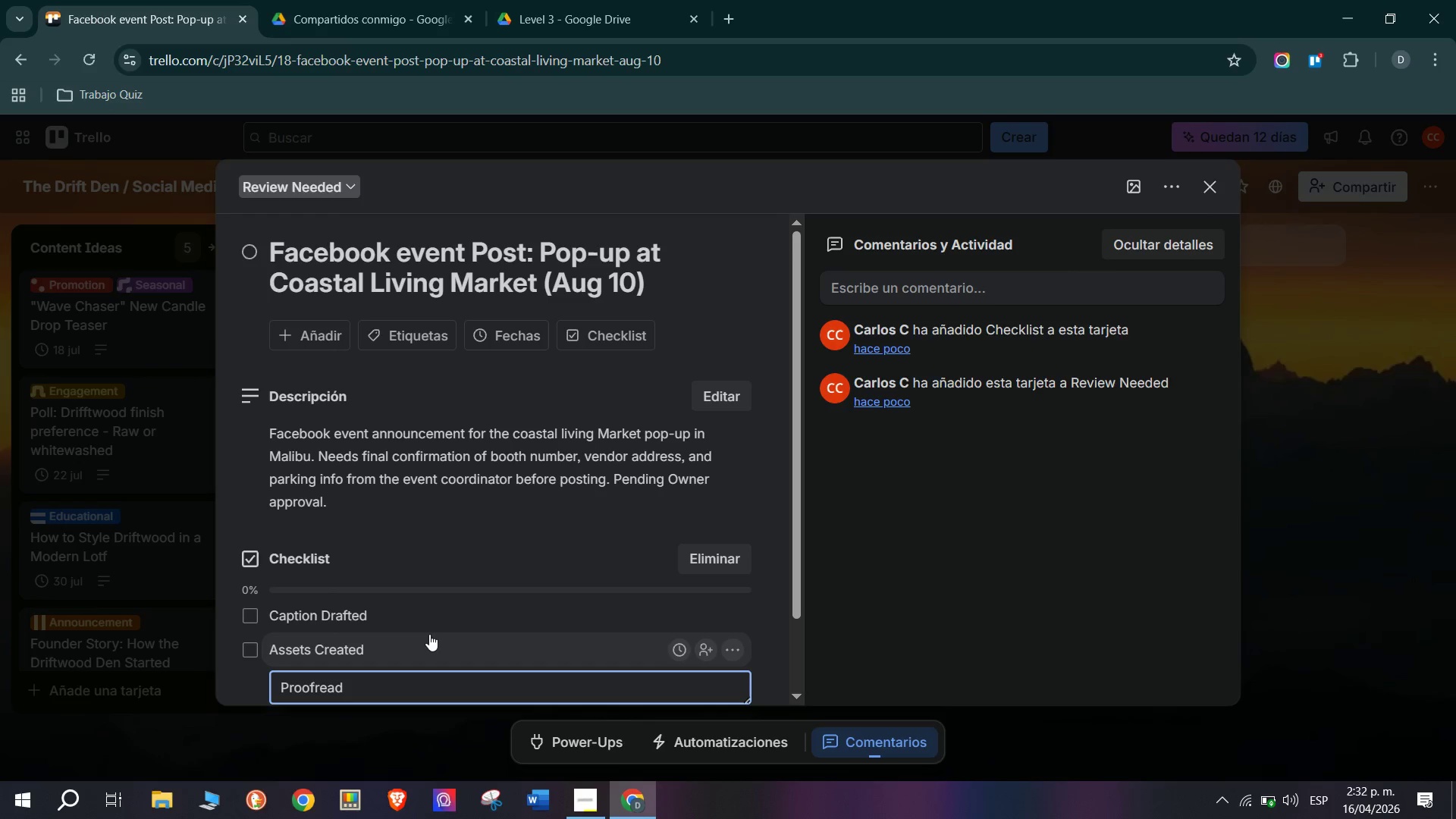 
key(Enter)
 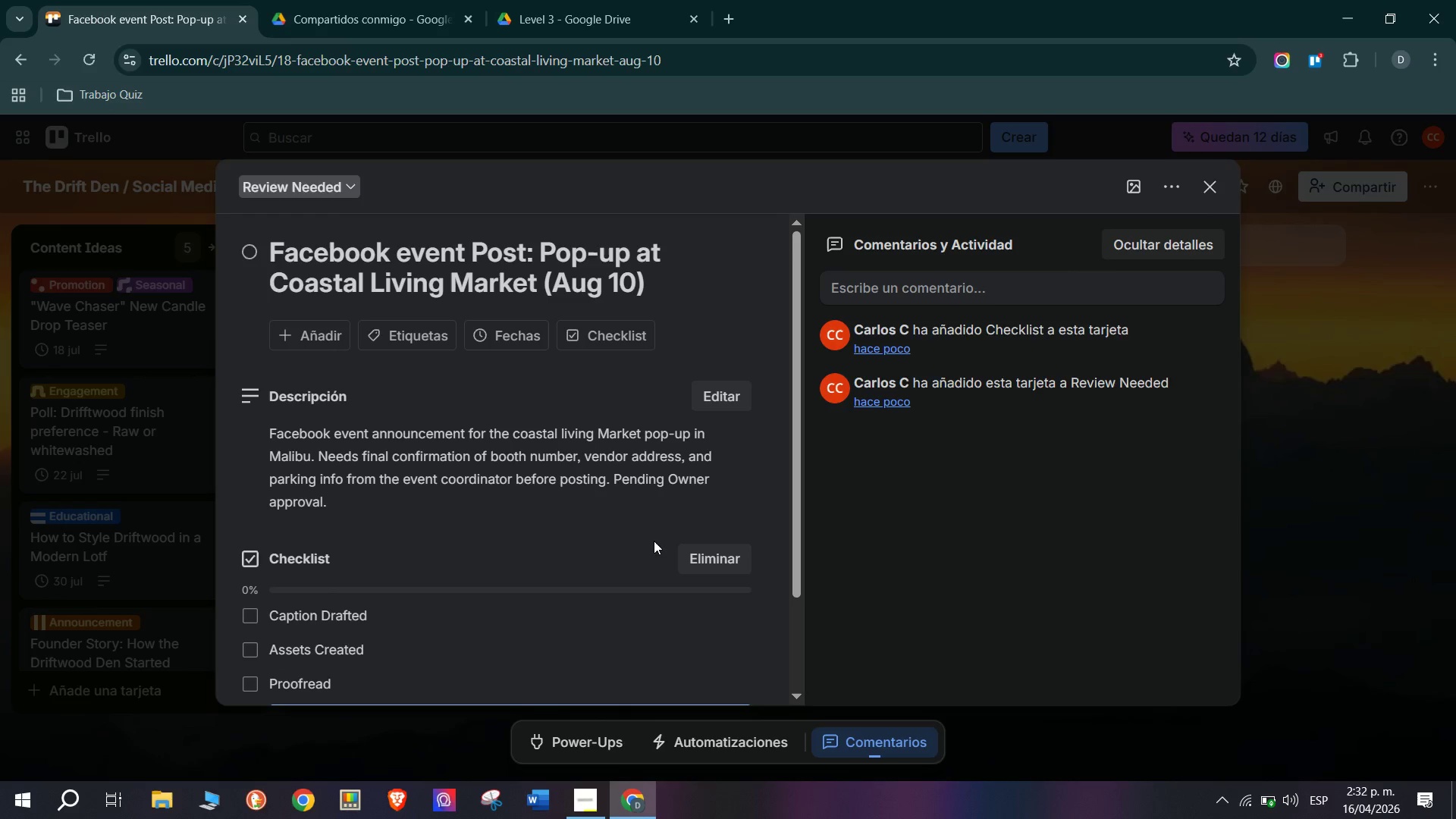 
type(Schedule Confirmed)
 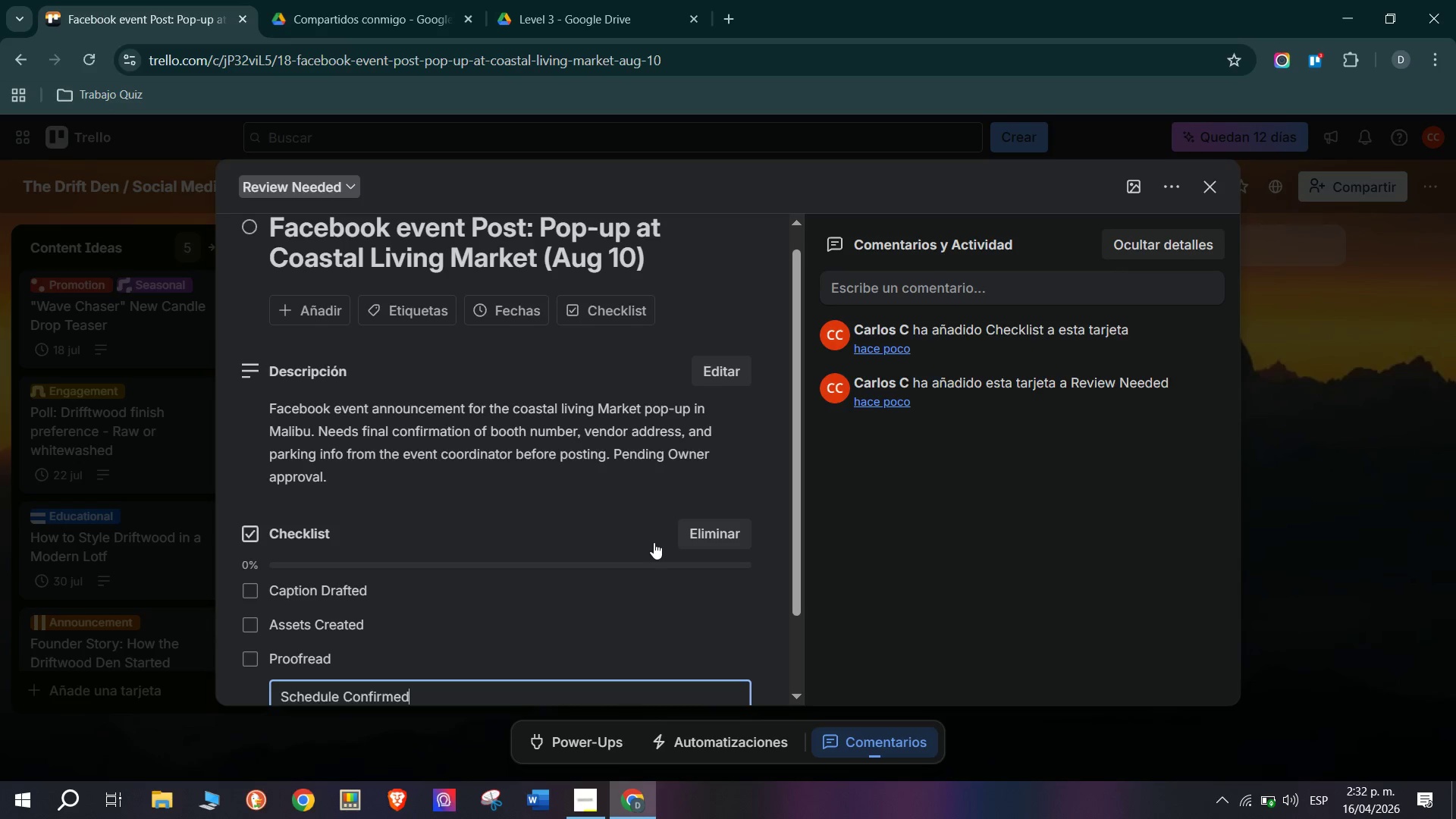 
key(Enter)
 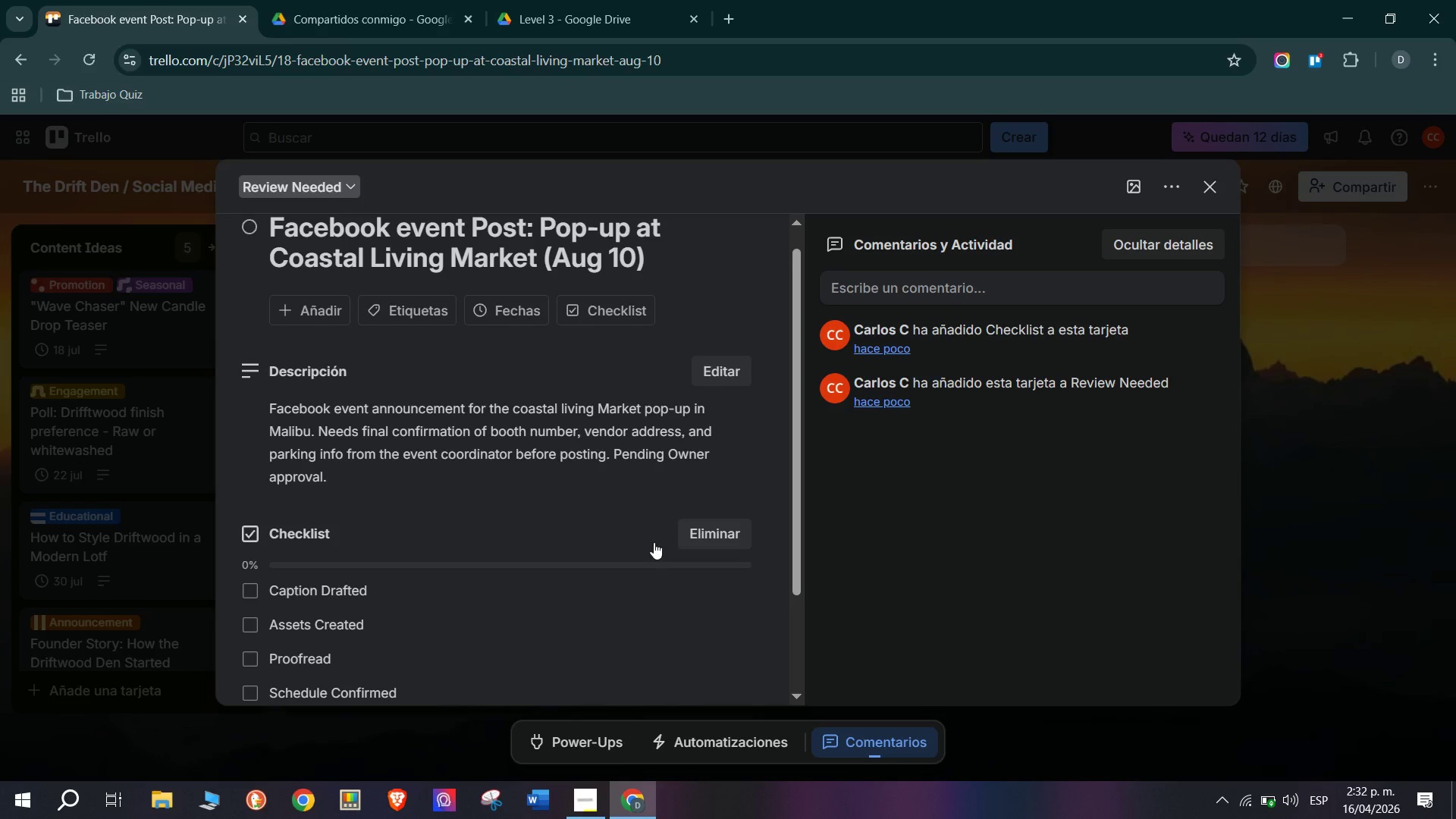 
scroll: coordinate [583, 591], scroll_direction: down, amount: 3.0
 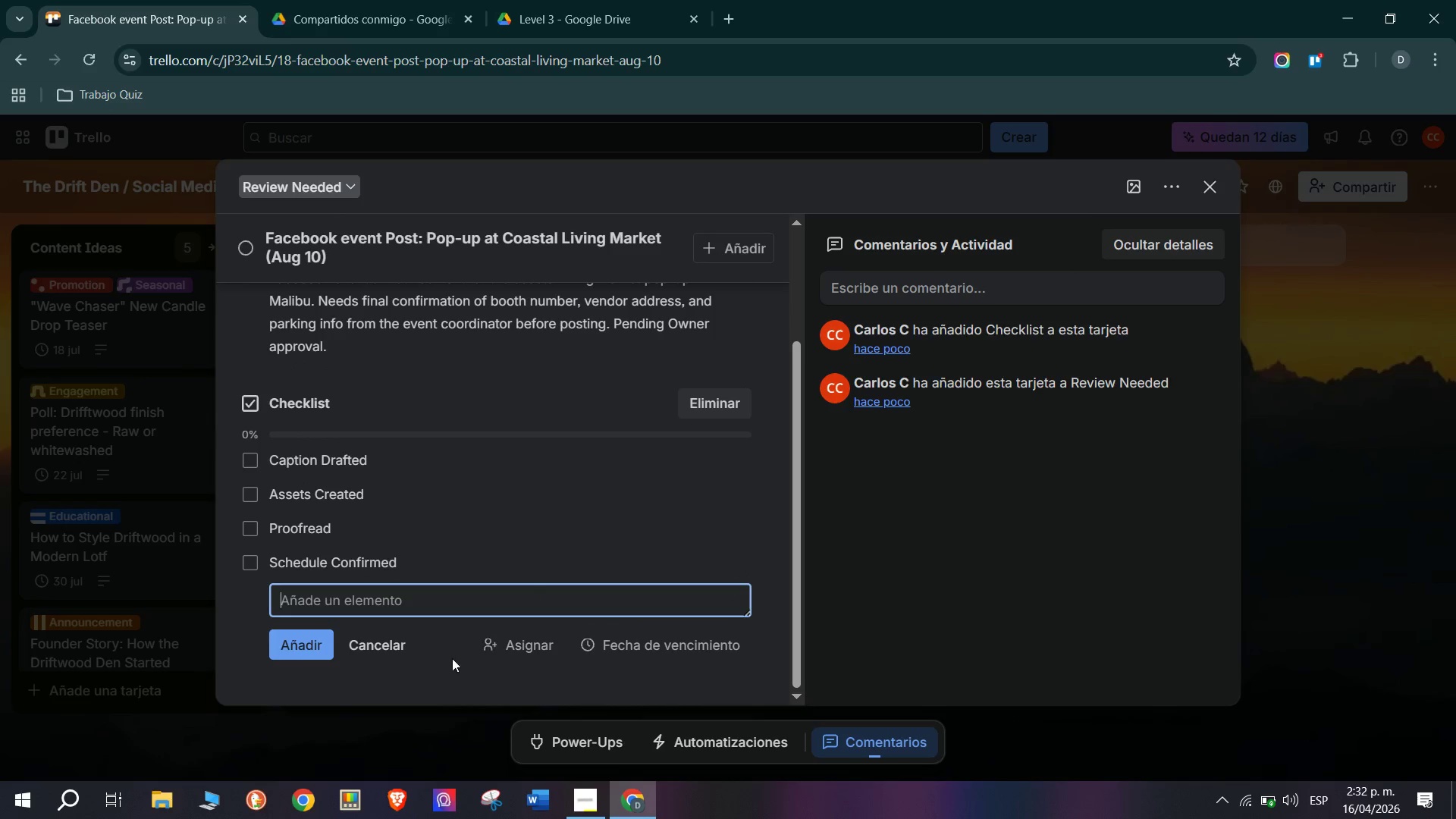 
scroll: coordinate [459, 650], scroll_direction: up, amount: 3.0
 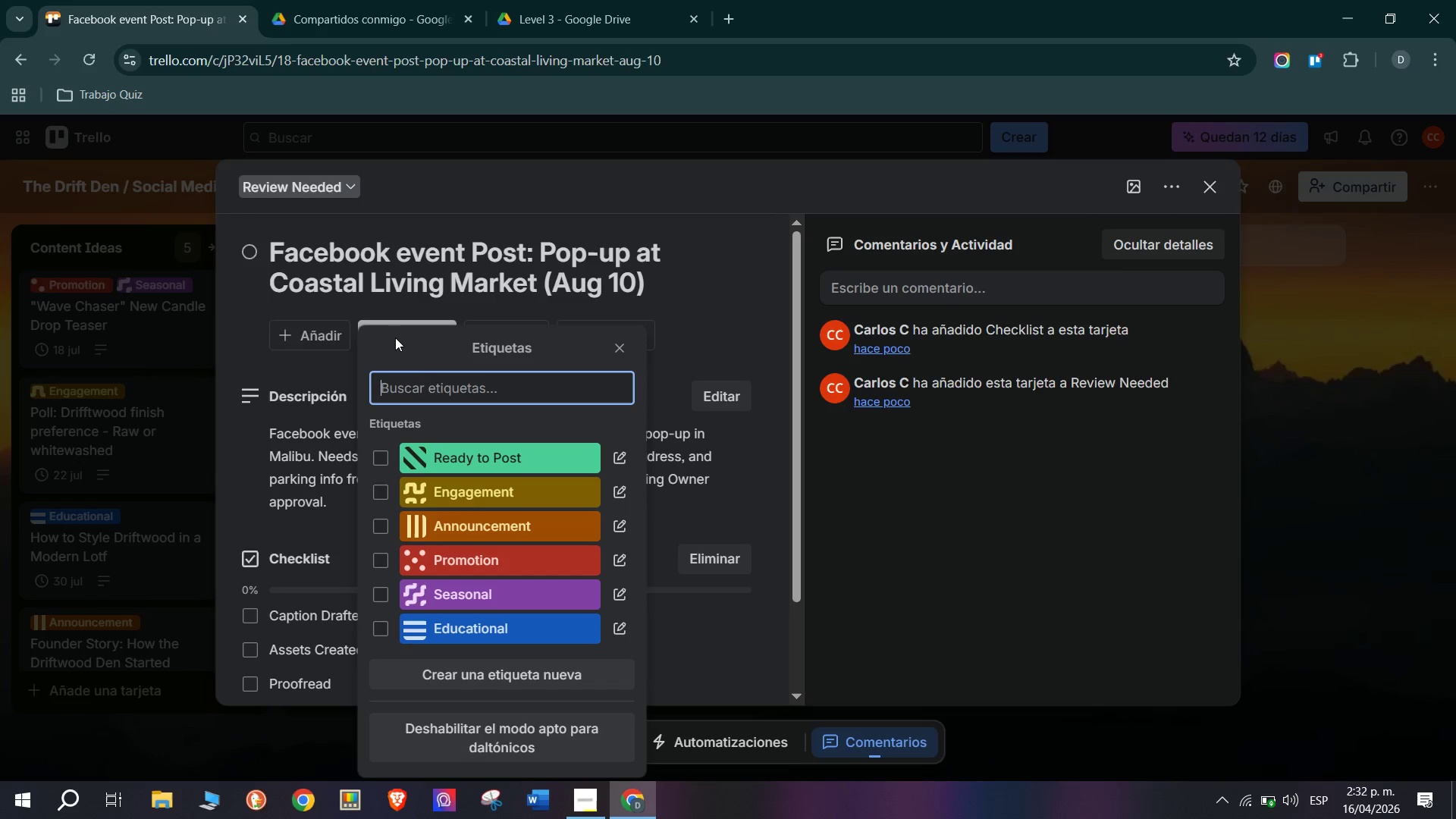 
mouse_move([540, 526])
 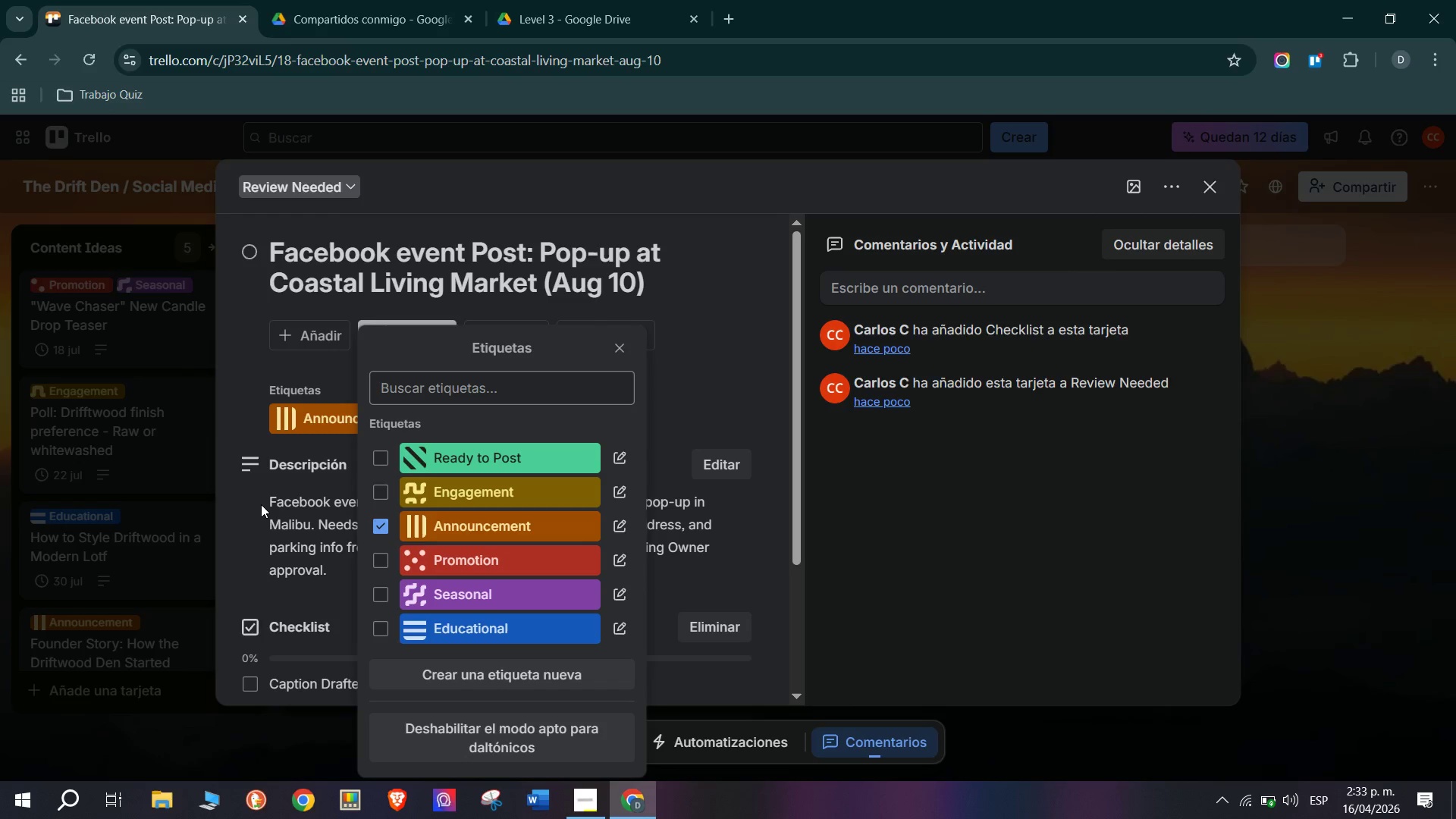 
wait(8.01)
 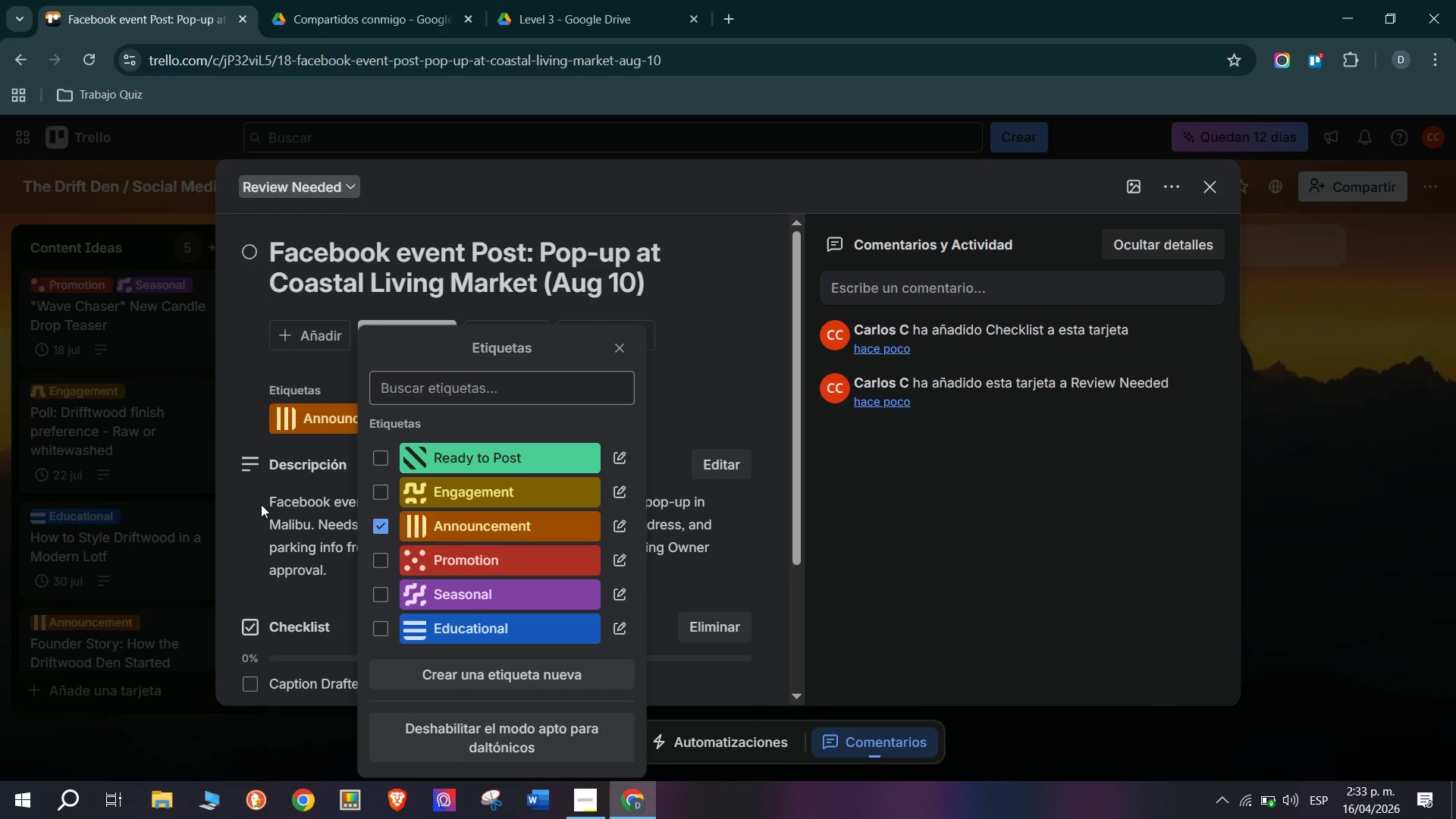 
mouse_move([976, 542])
 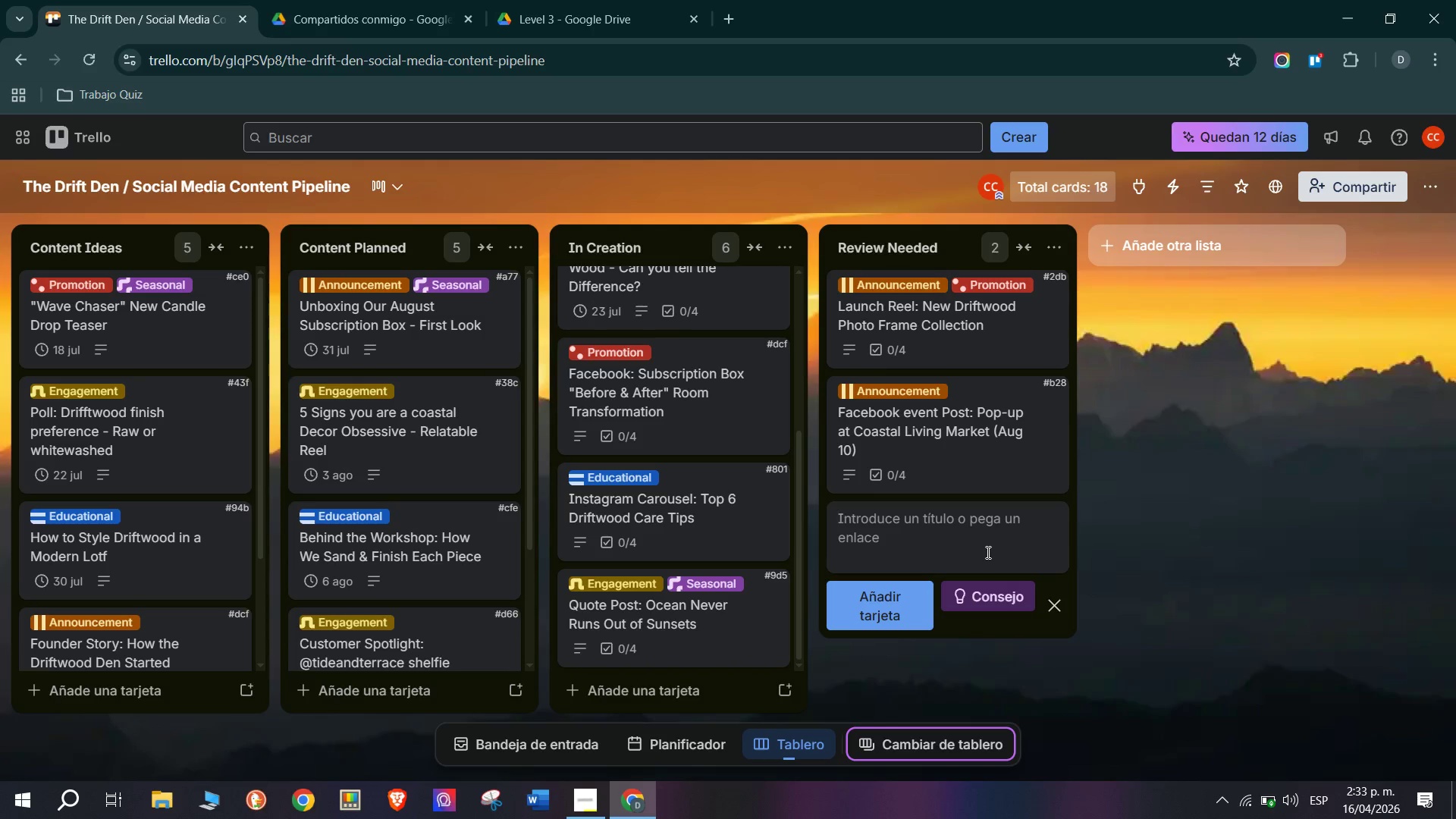 
wait(5.11)
 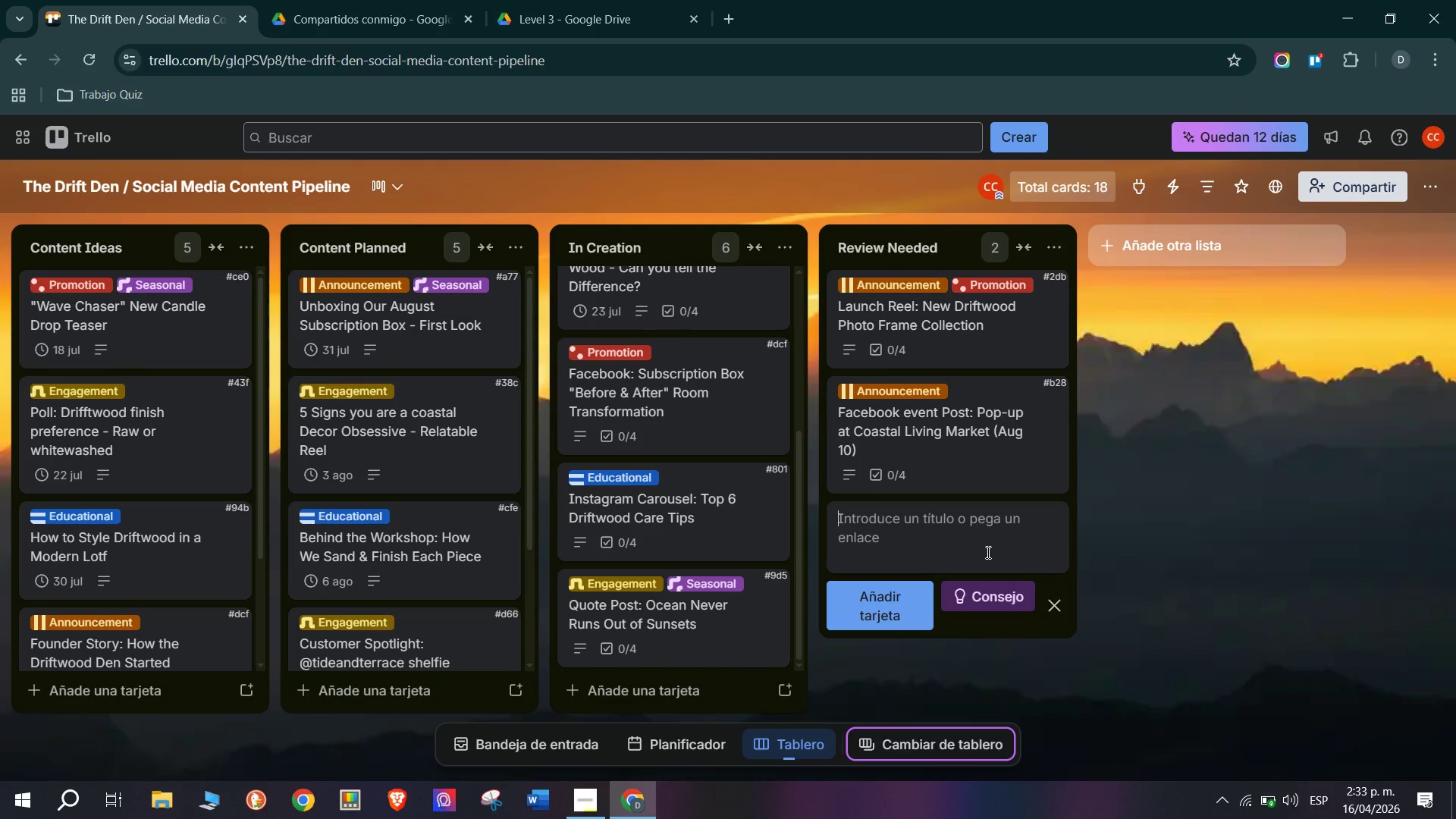 
key(Tab)
 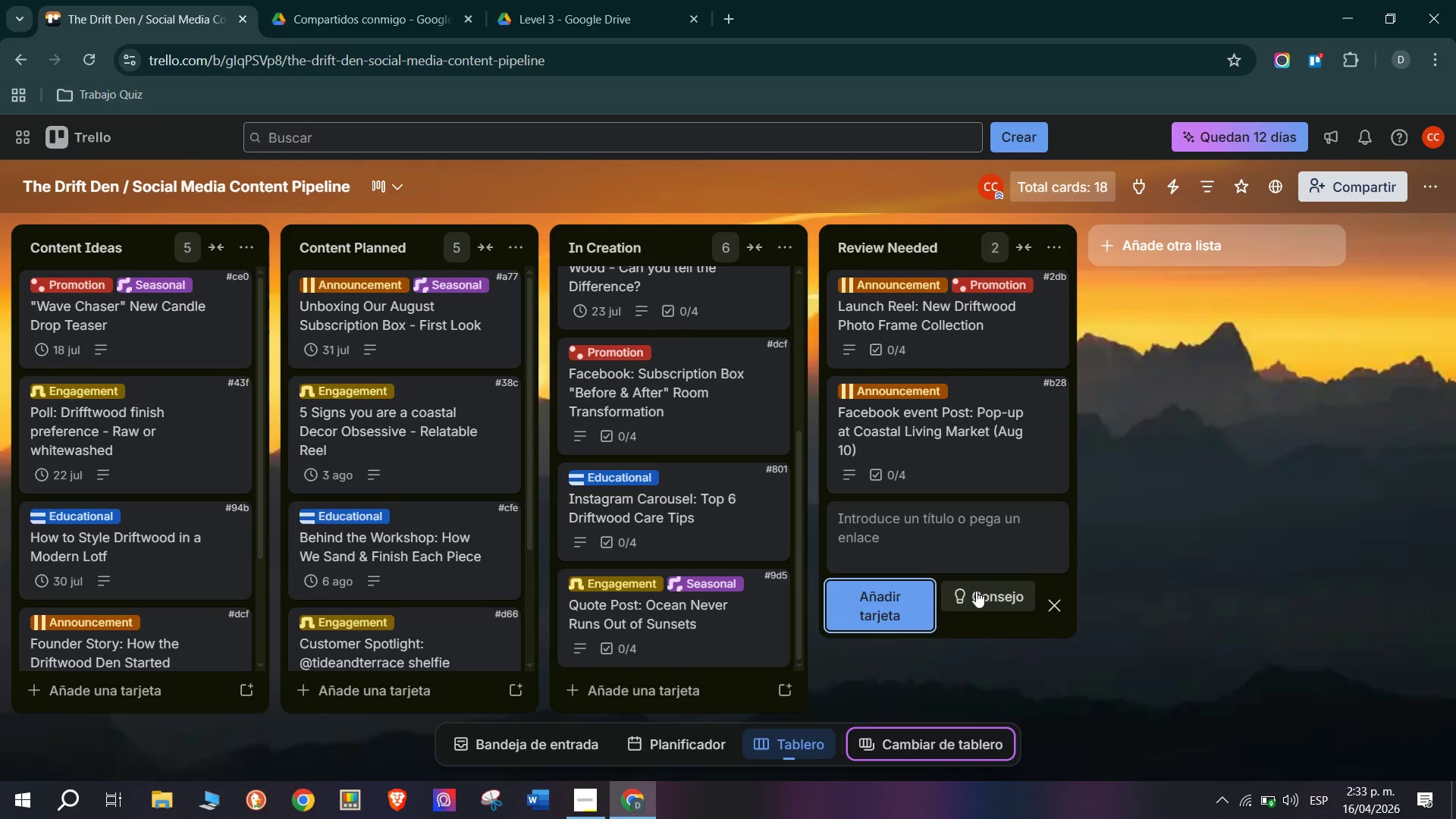 
left_click([897, 518])
 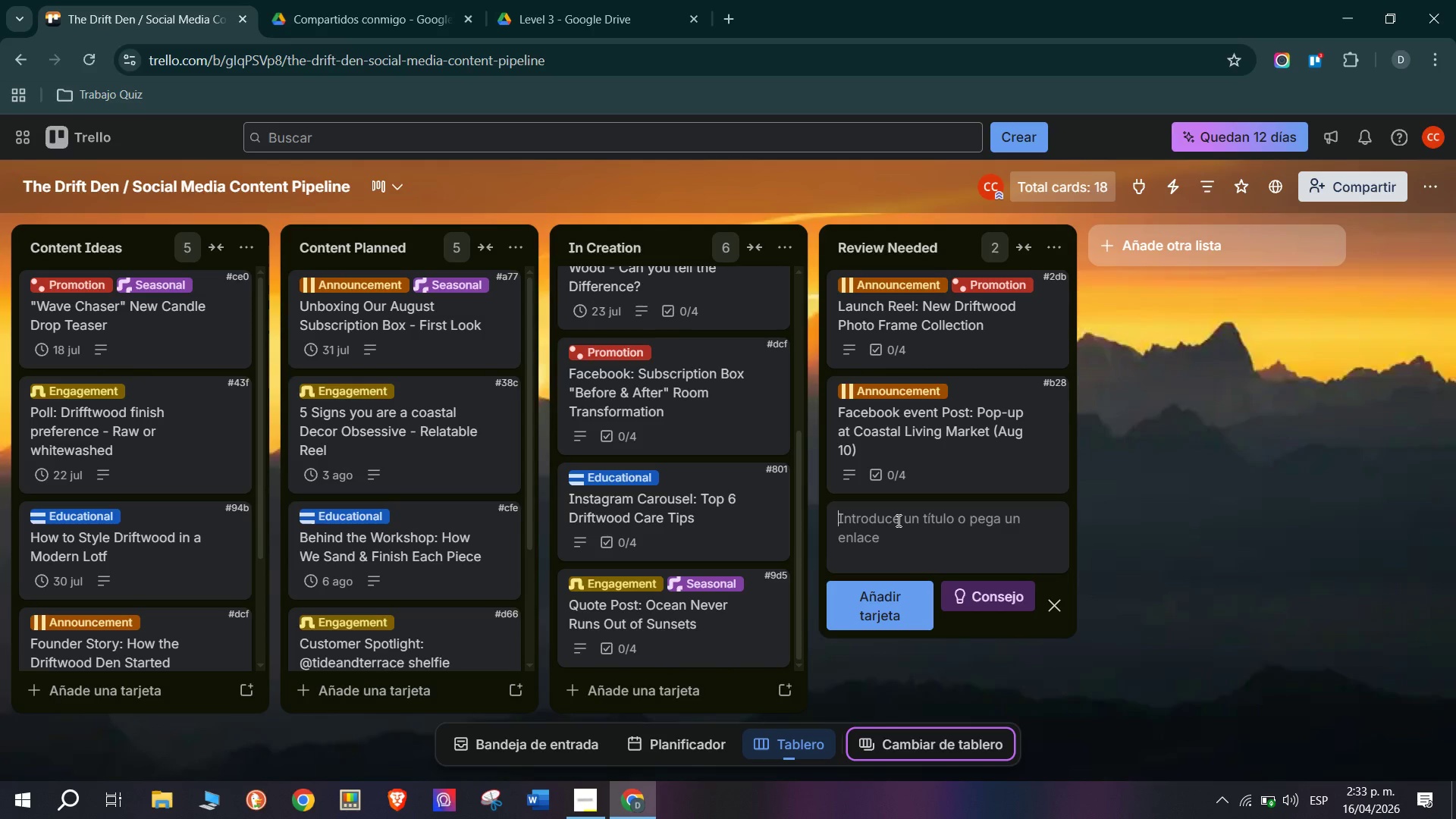 
type(TikTok> @)
 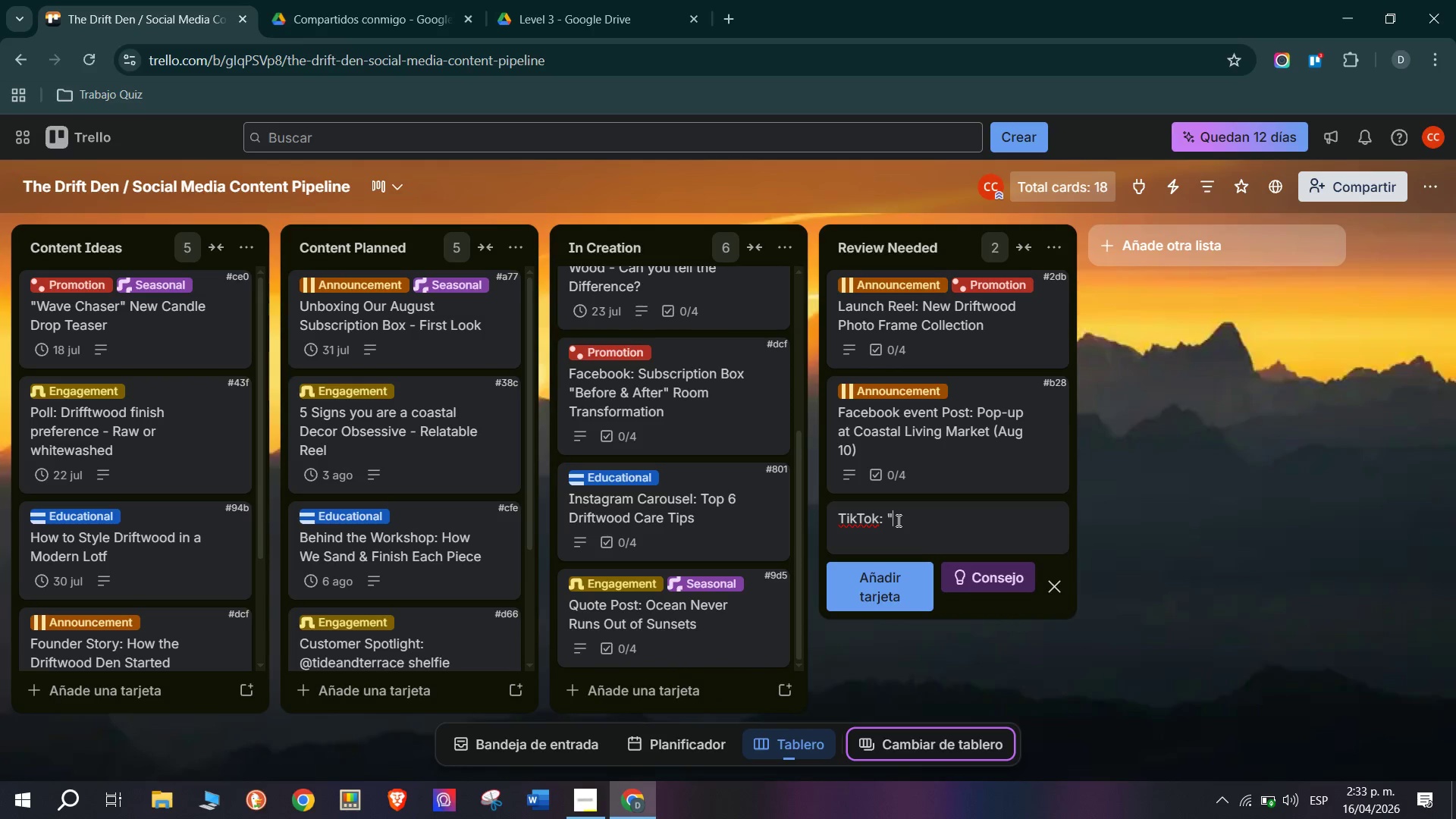 
wait(5.91)
 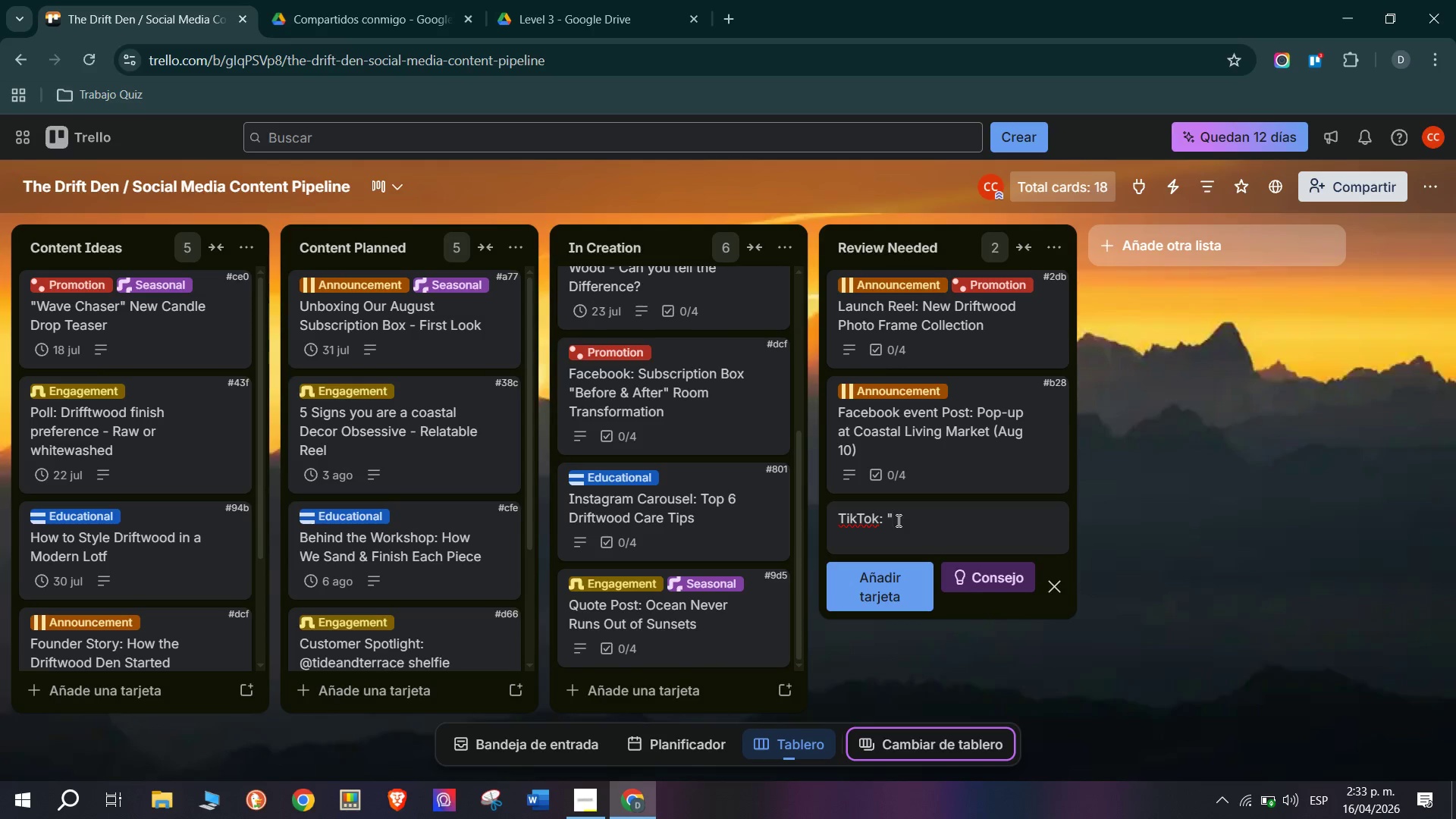 
type(Day in the Life of Coaste)
key(Backspace)
key(Backspace)
key(Backspace)
type(stal DTC Founder@)
 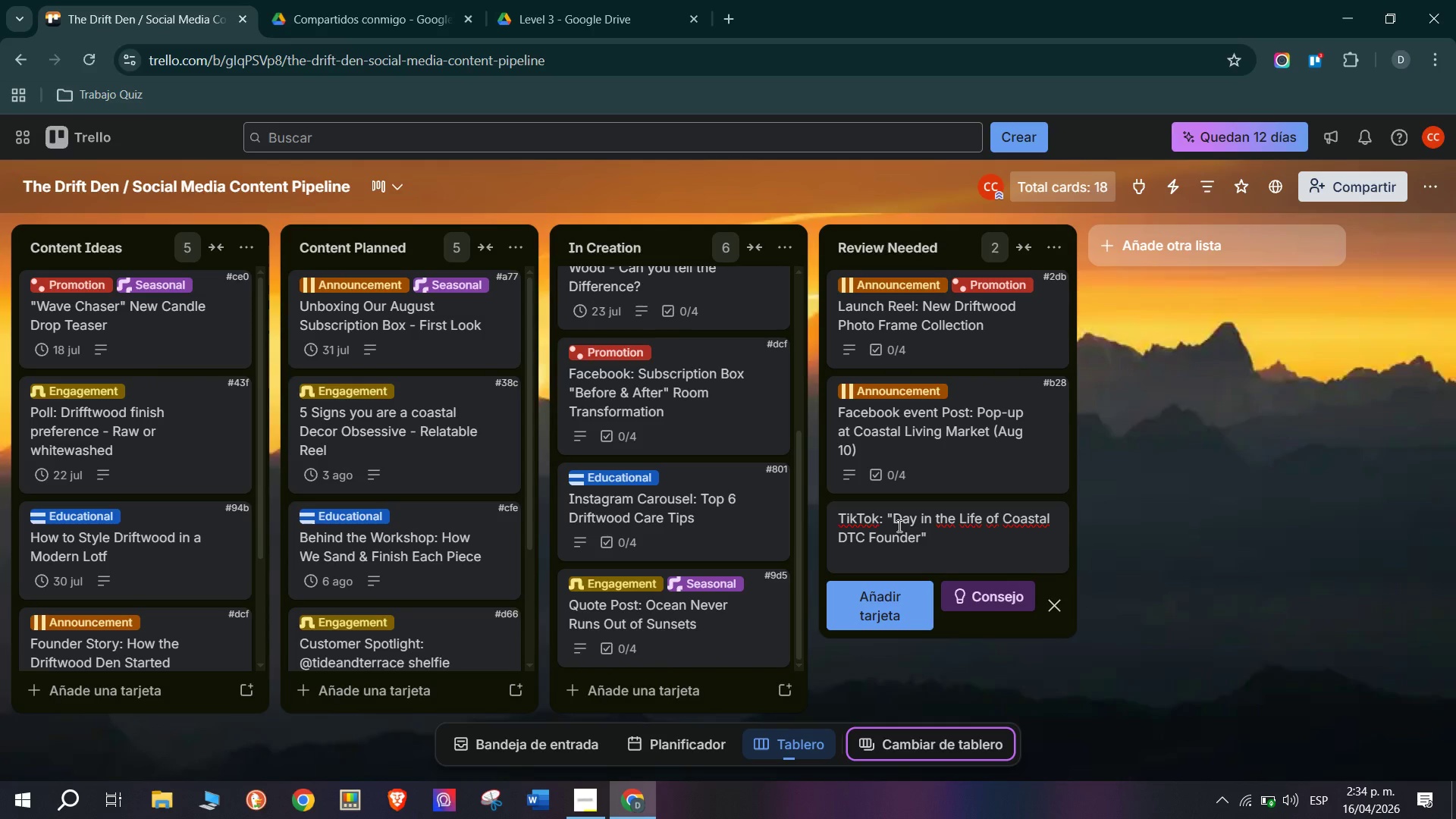 
left_click([896, 610])
 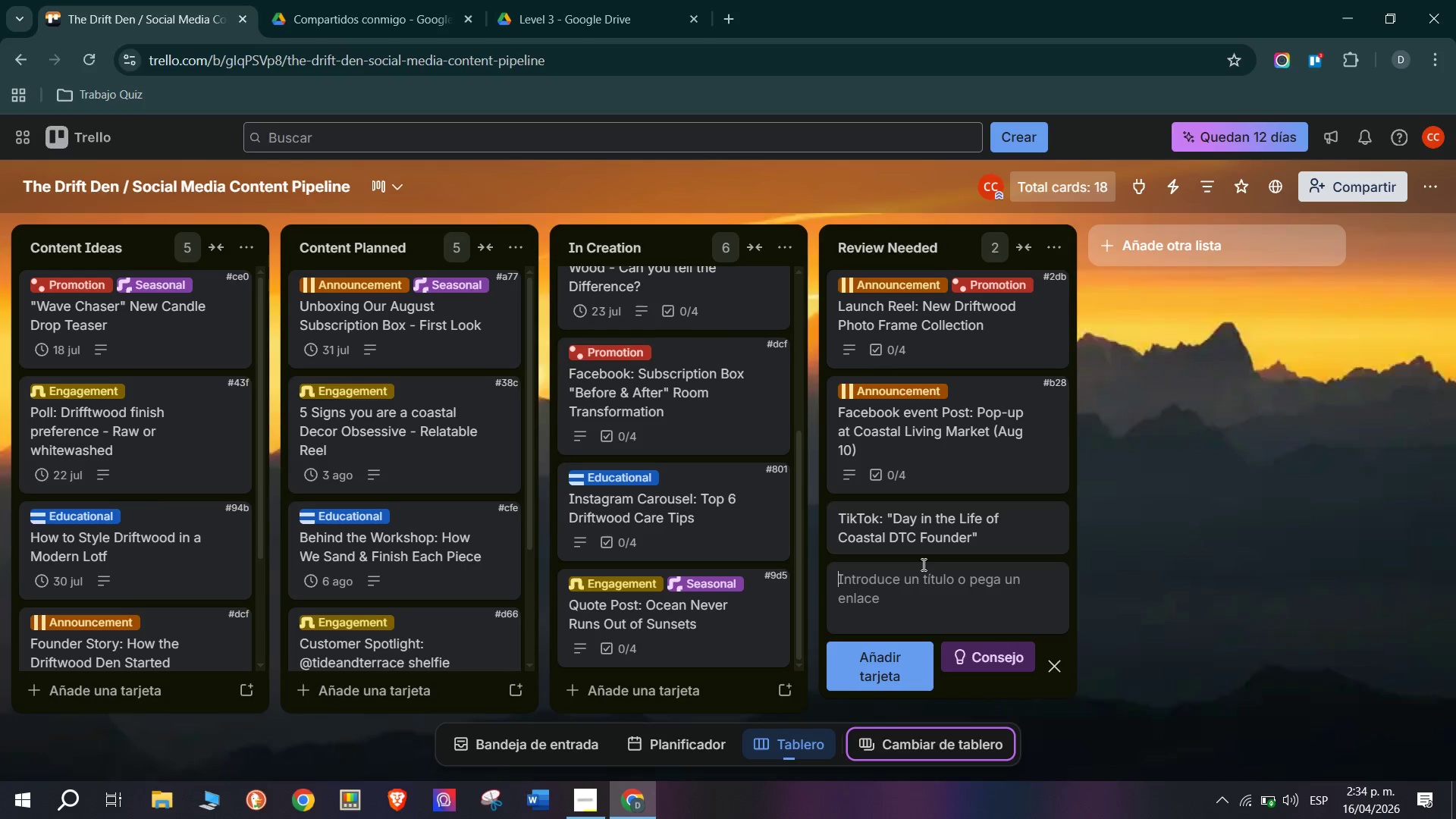 
left_click([956, 524])
 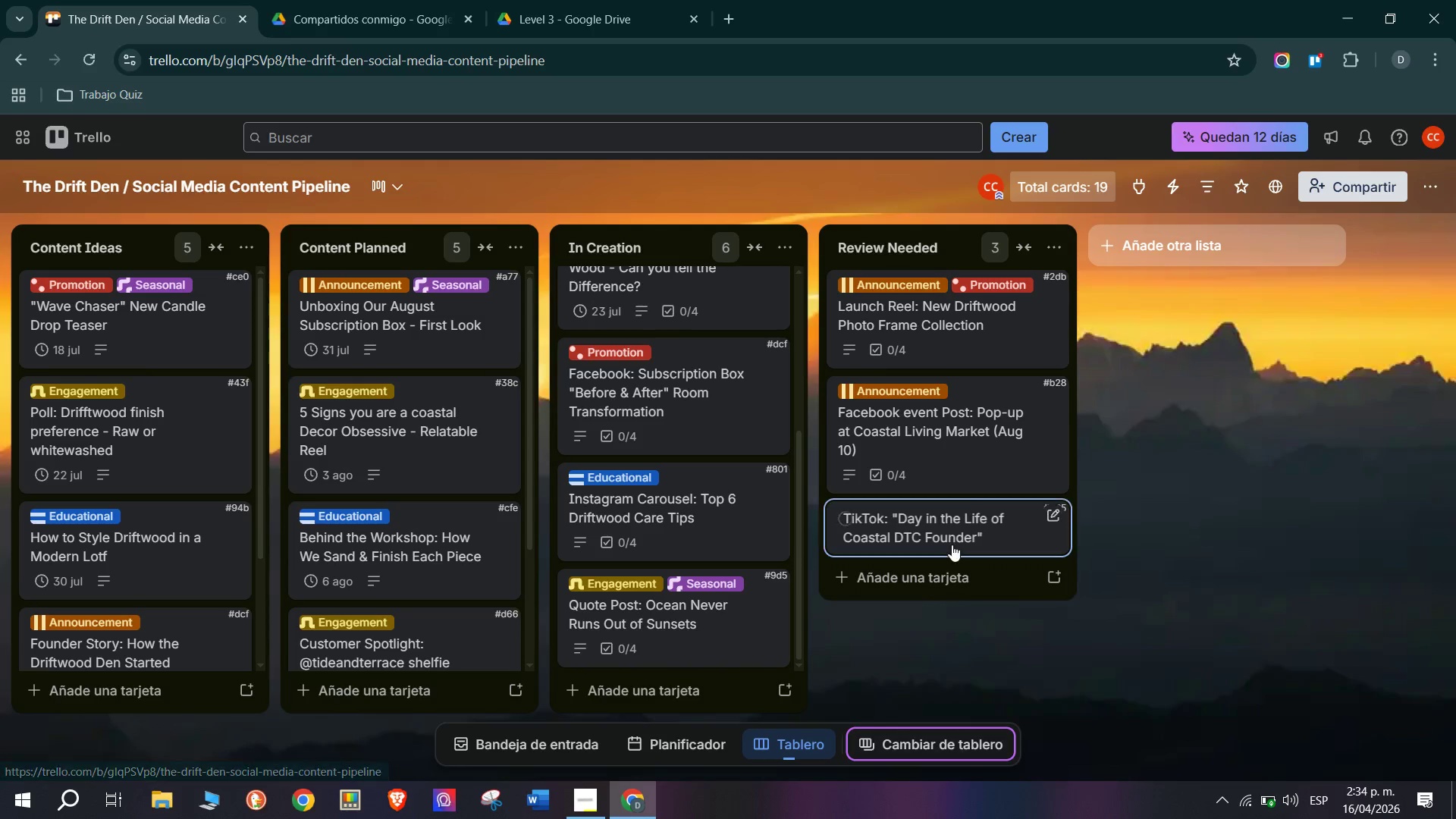 
left_click([918, 521])
 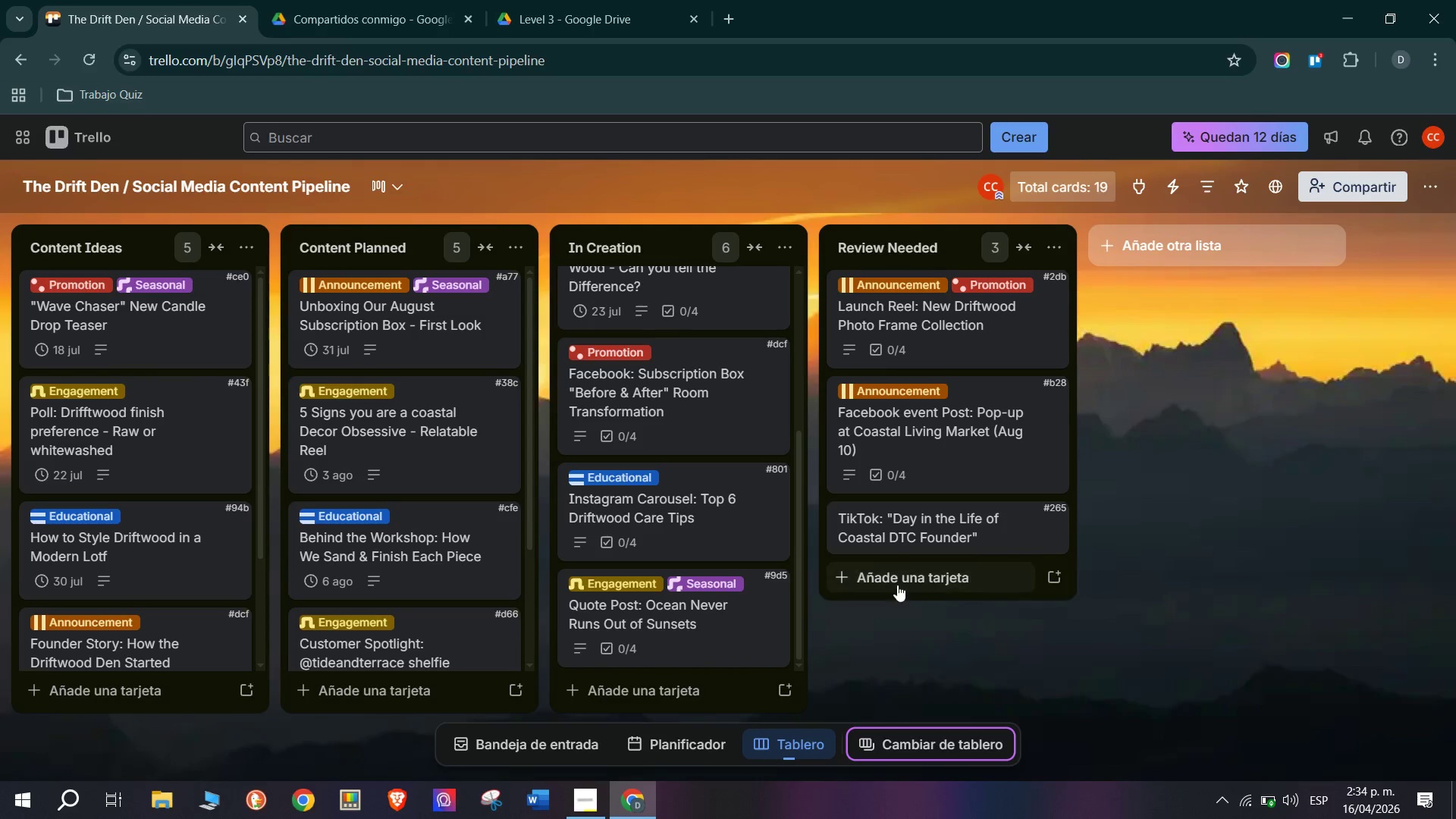 
wait(5.86)
 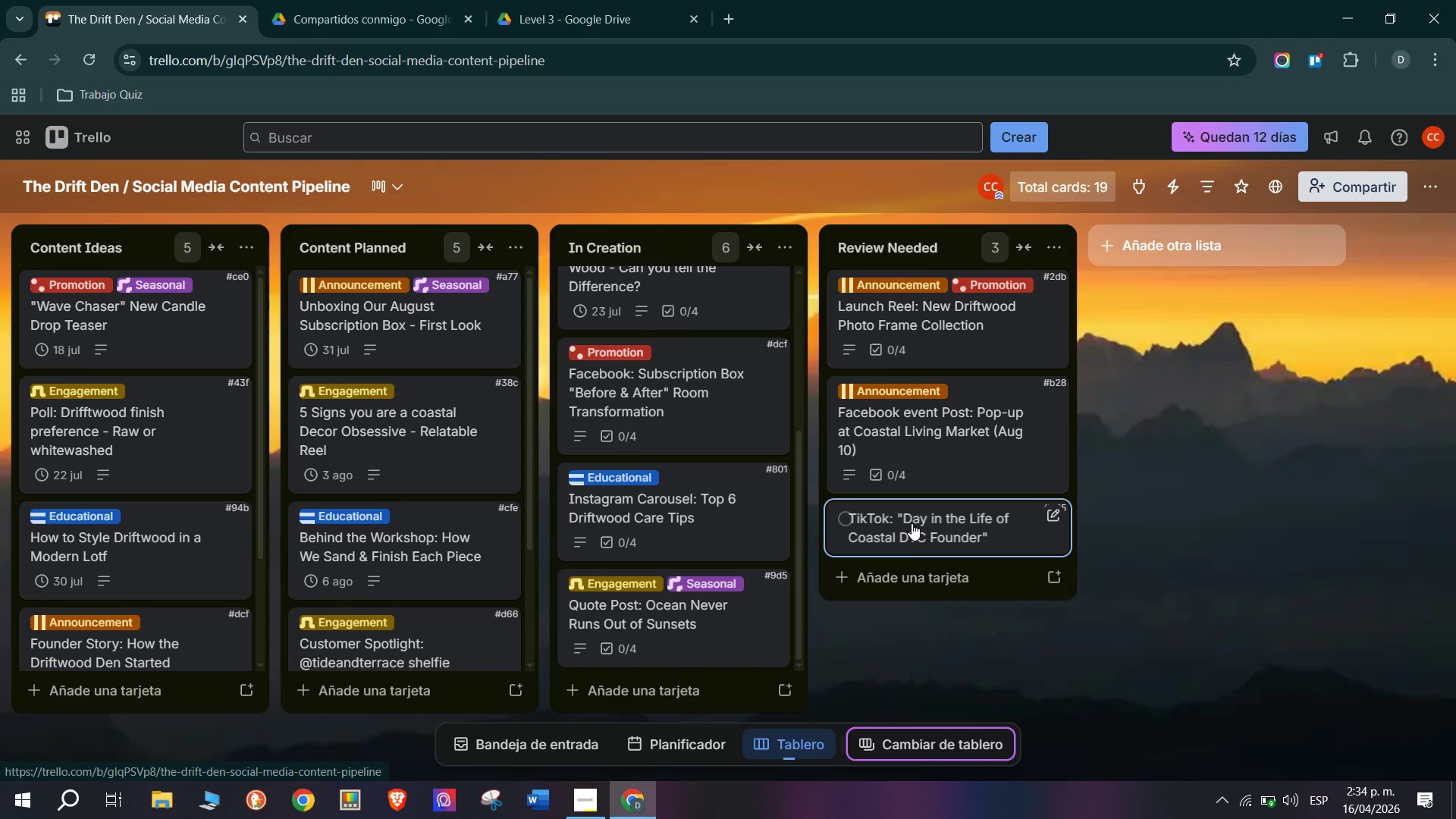 
left_click([922, 535])
 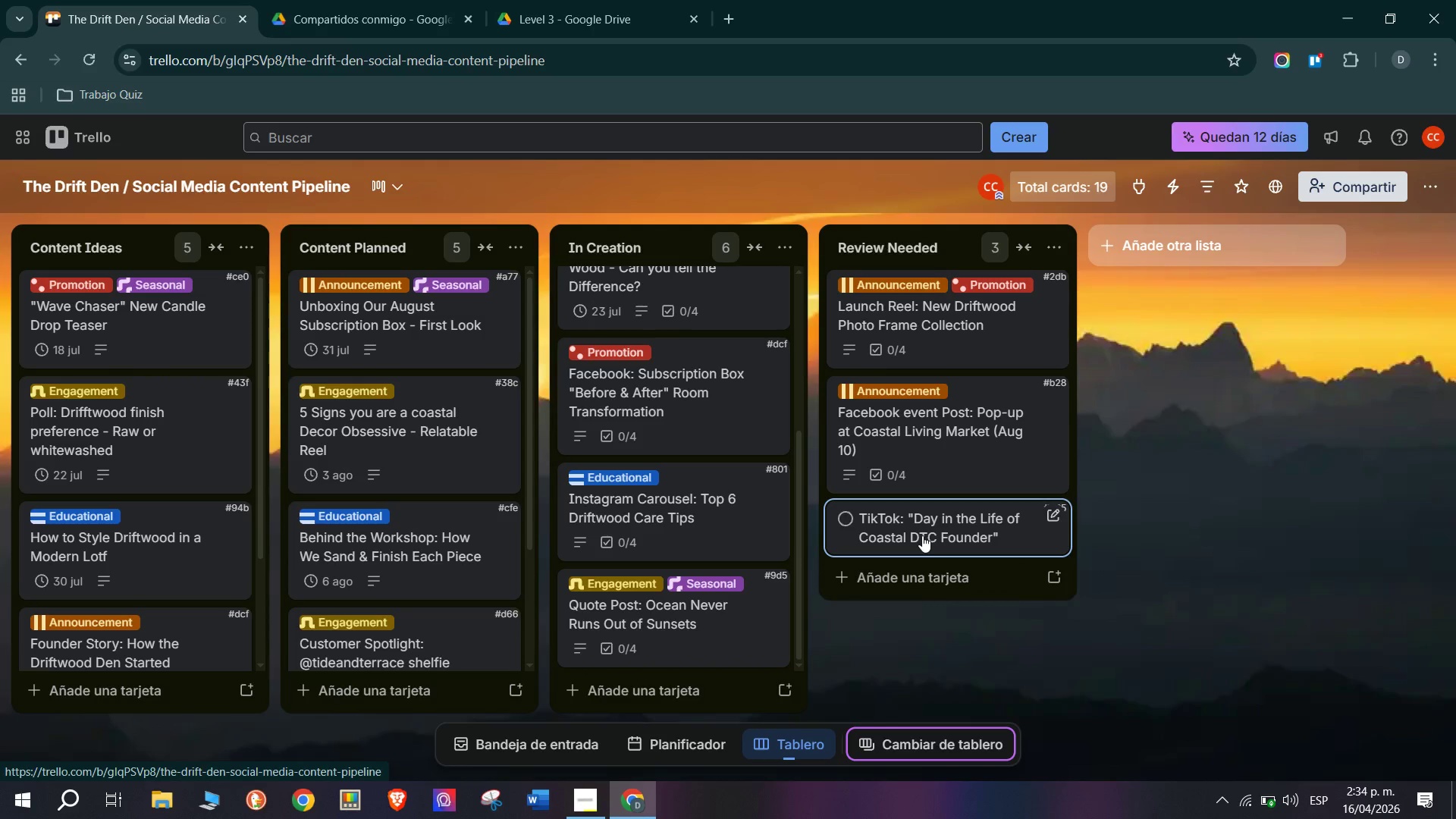 
left_click([934, 482])
 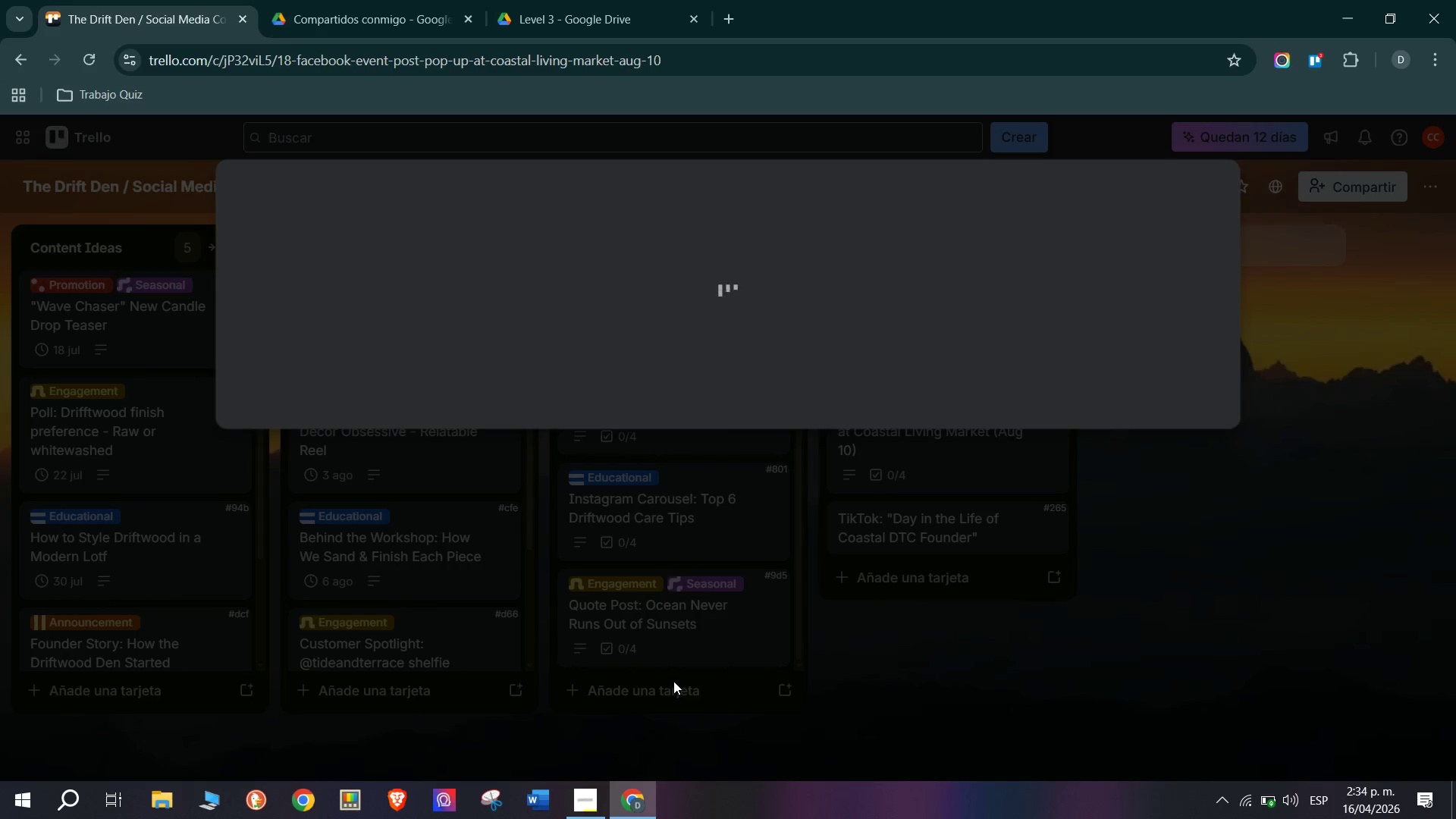 
wait(7.58)
 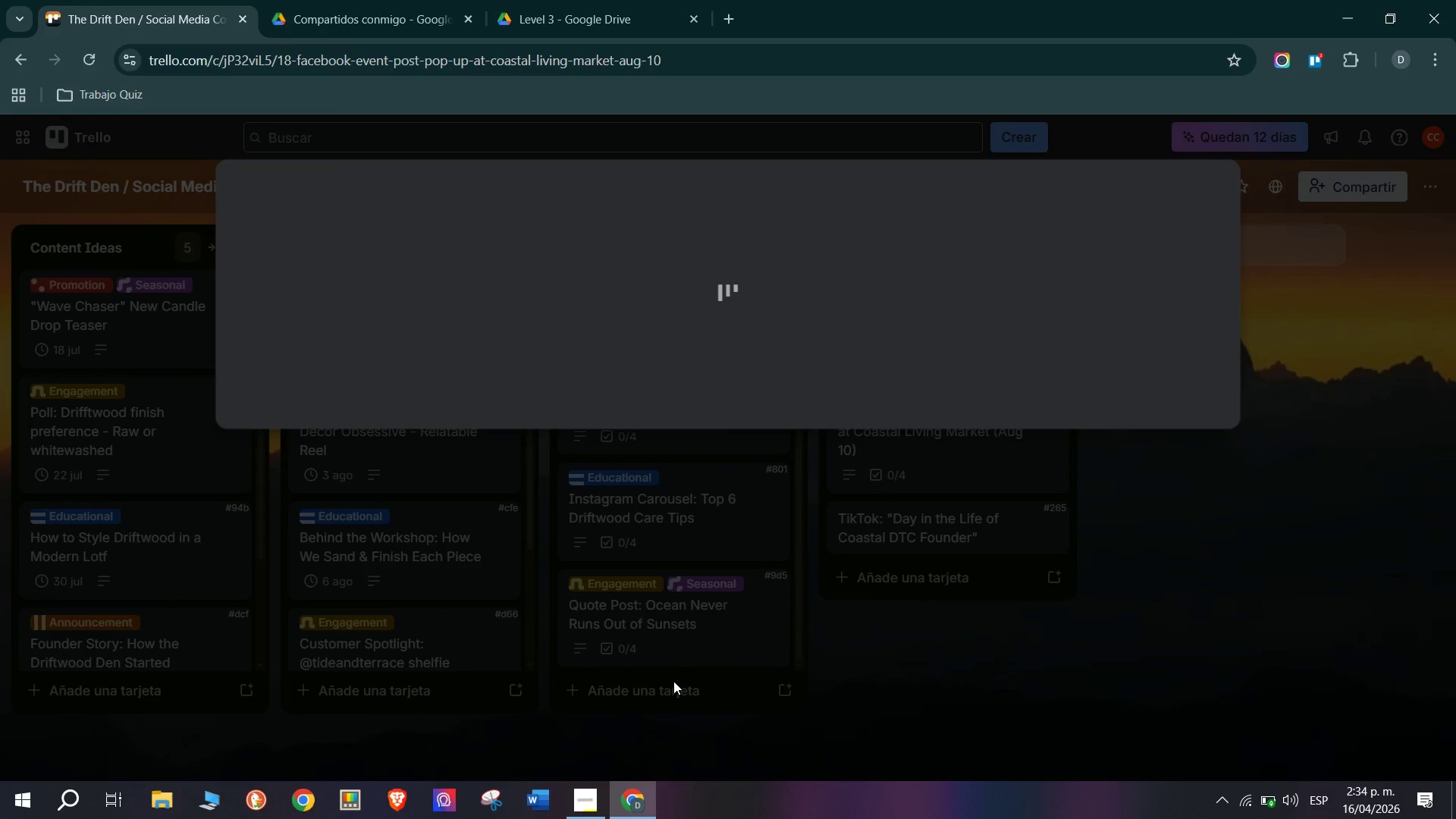 
left_click([772, 530])
 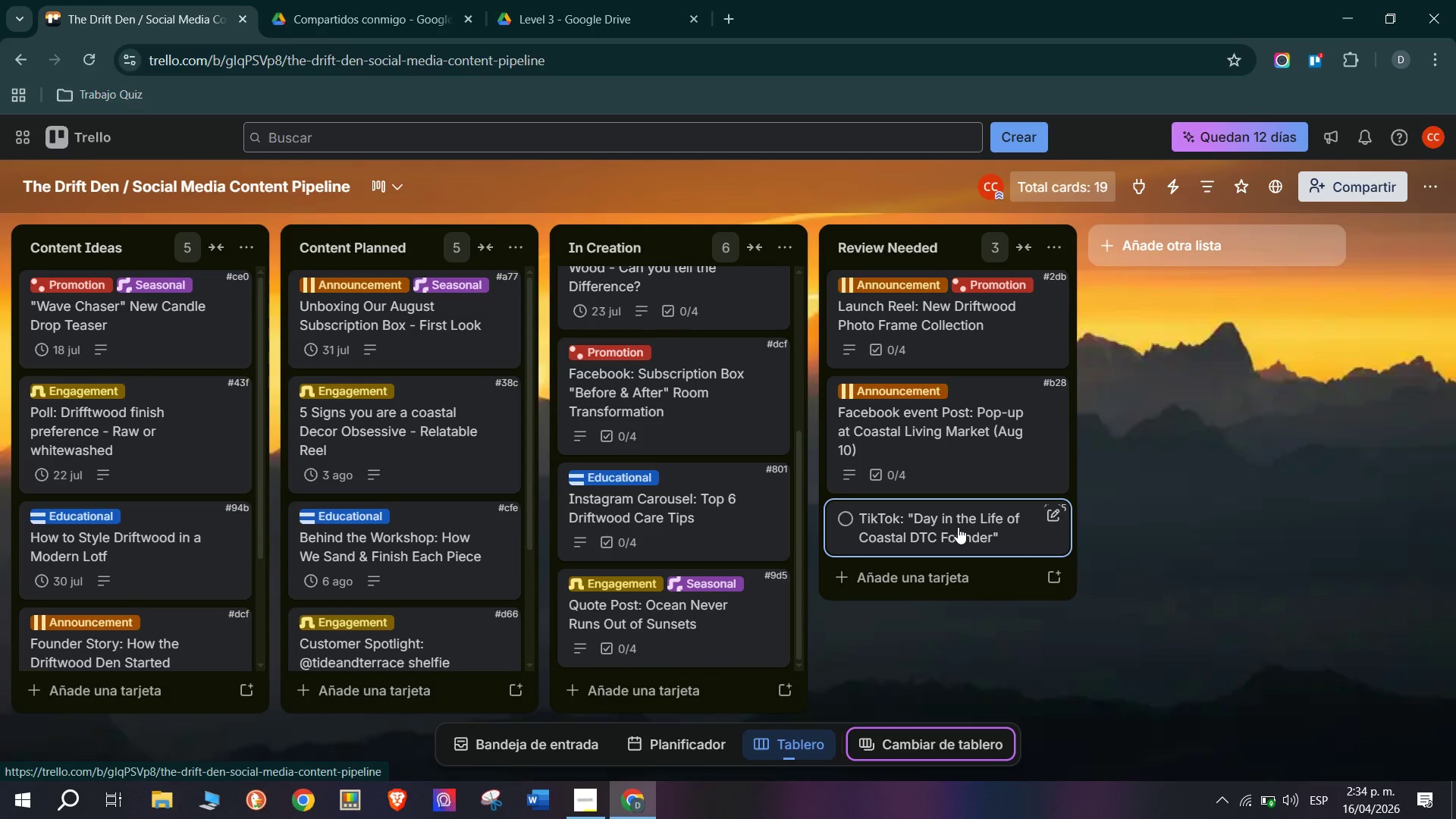 